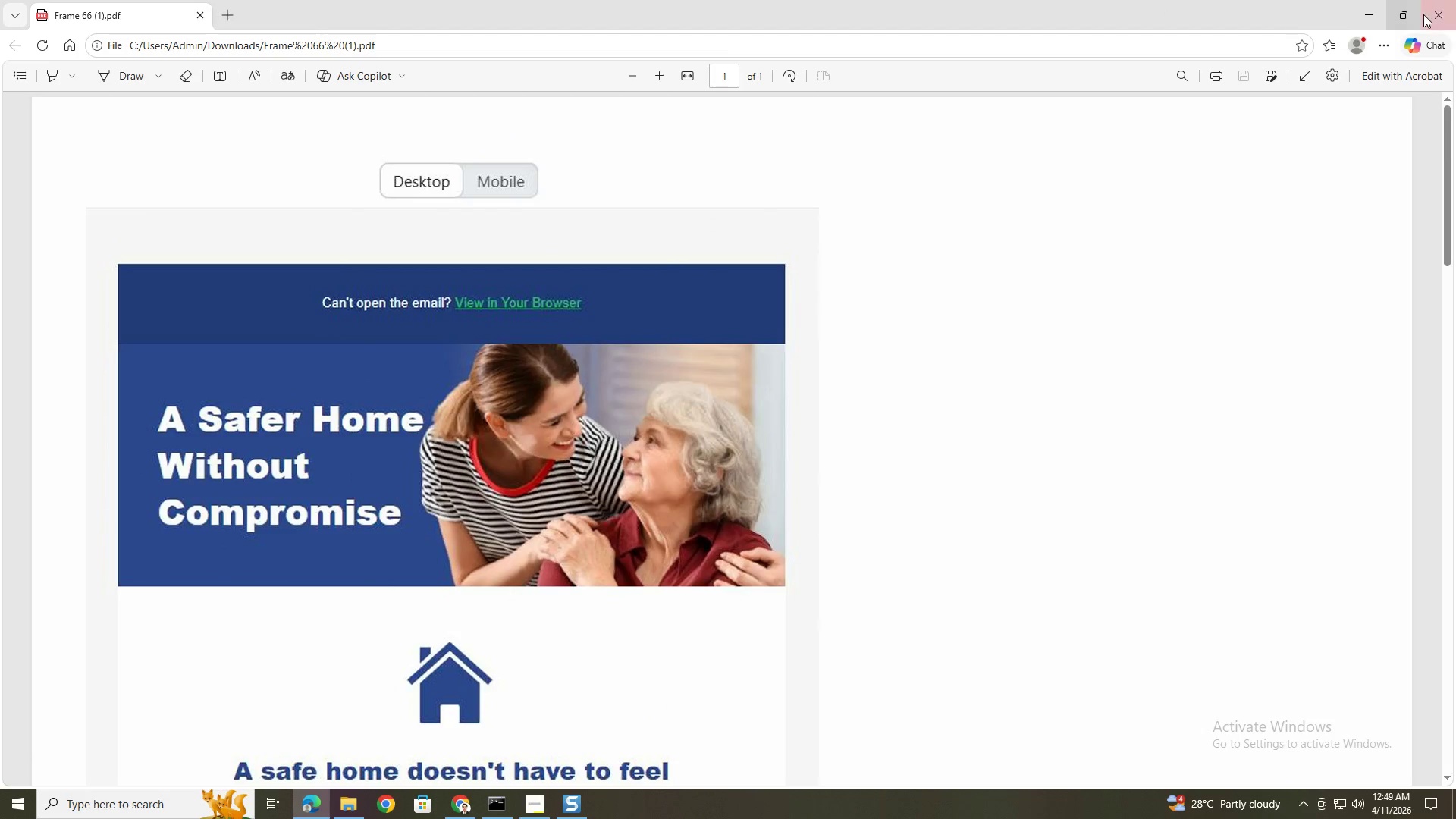 
left_click([1432, 11])
 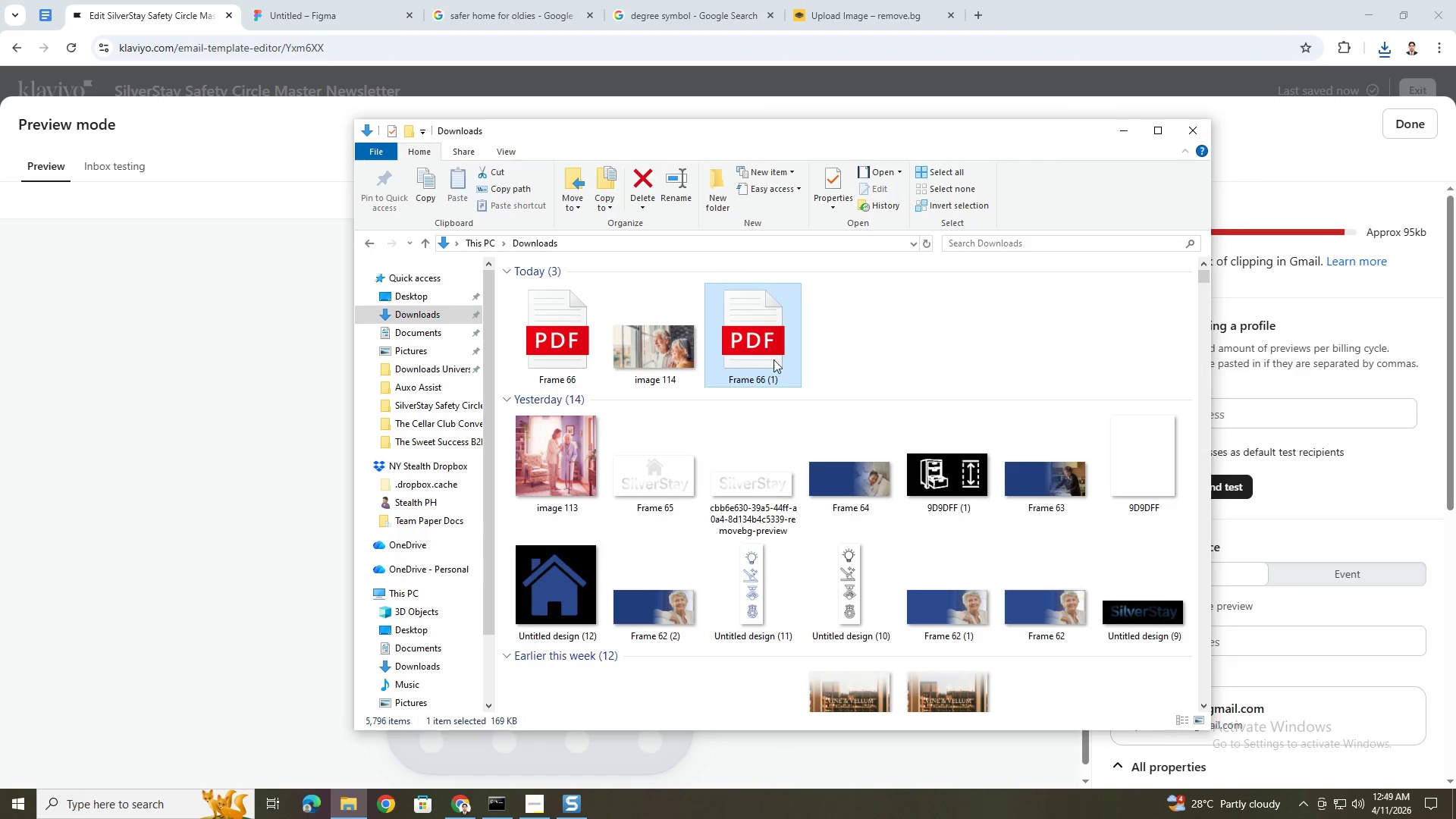 
left_click([773, 359])
 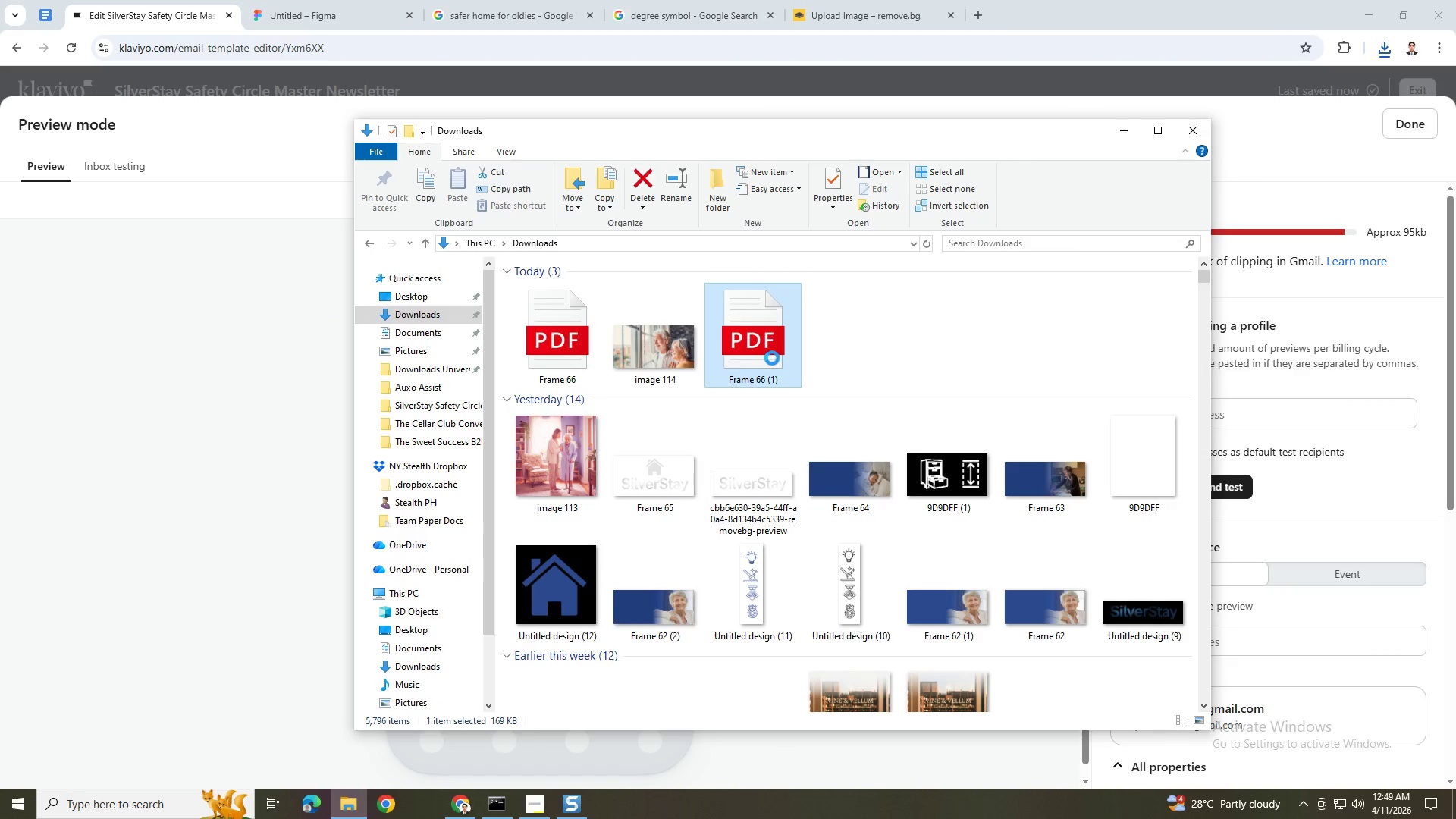 
key(Delete)
 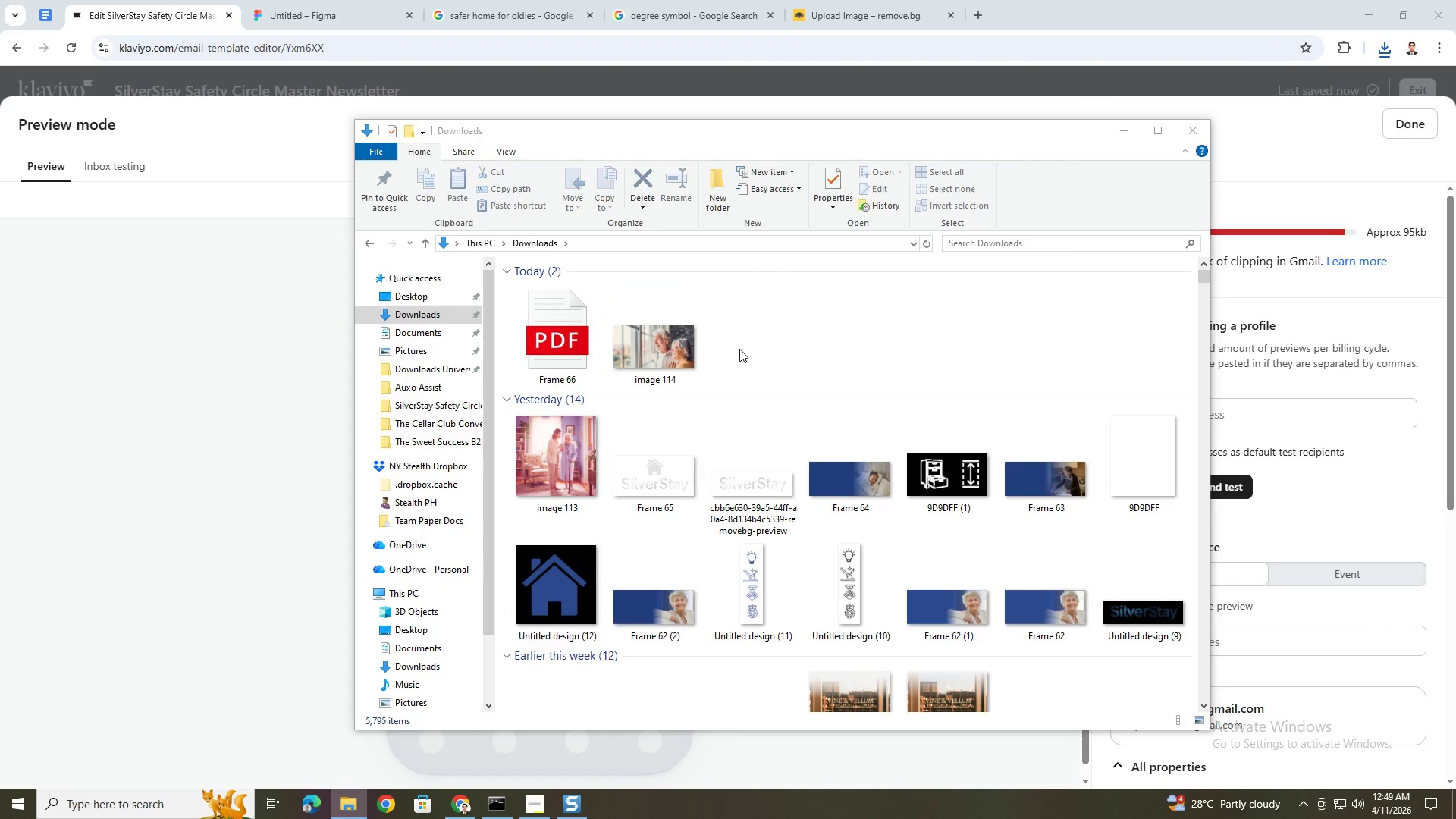 
left_click([563, 344])
 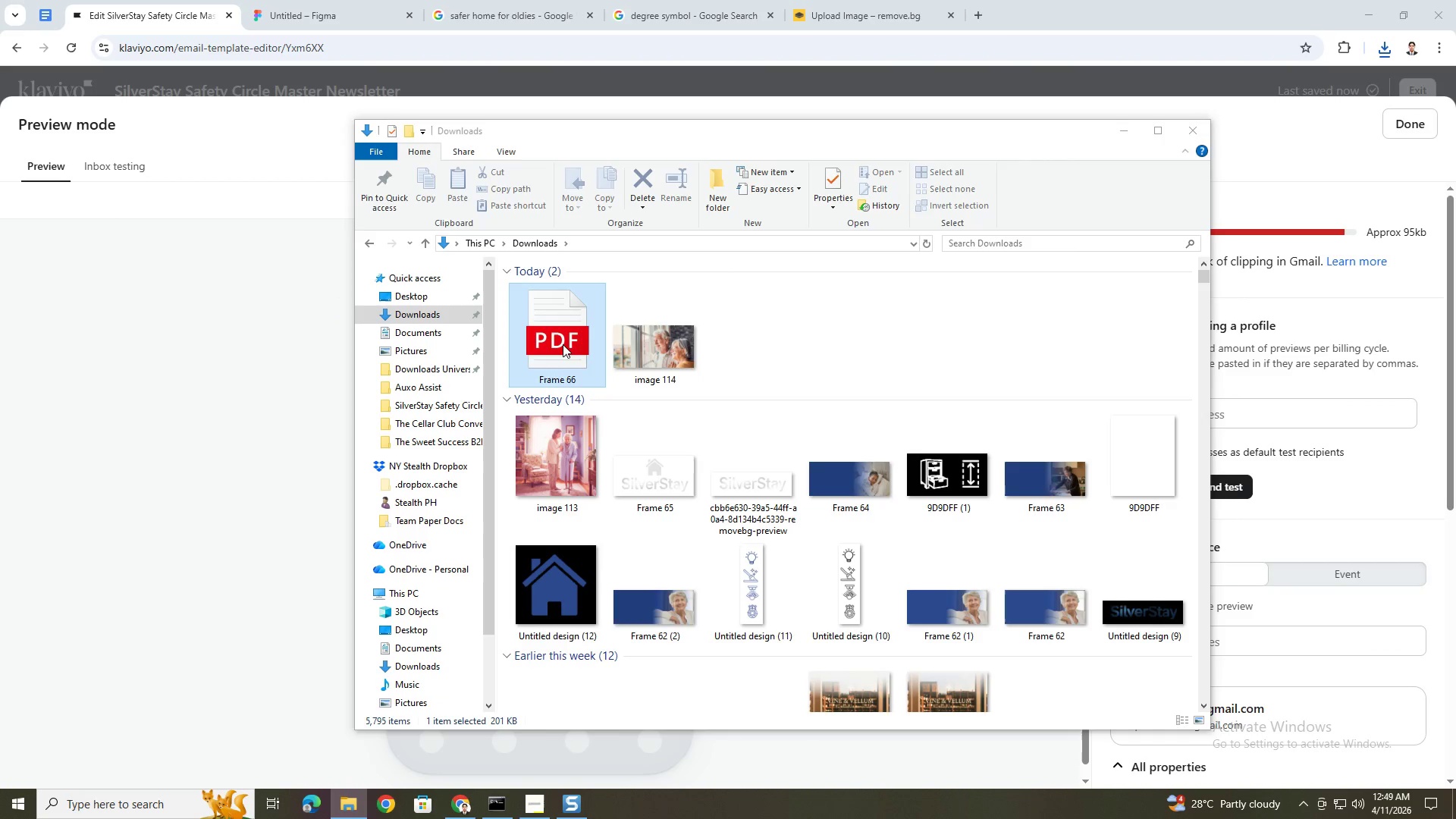 
key(Delete)
 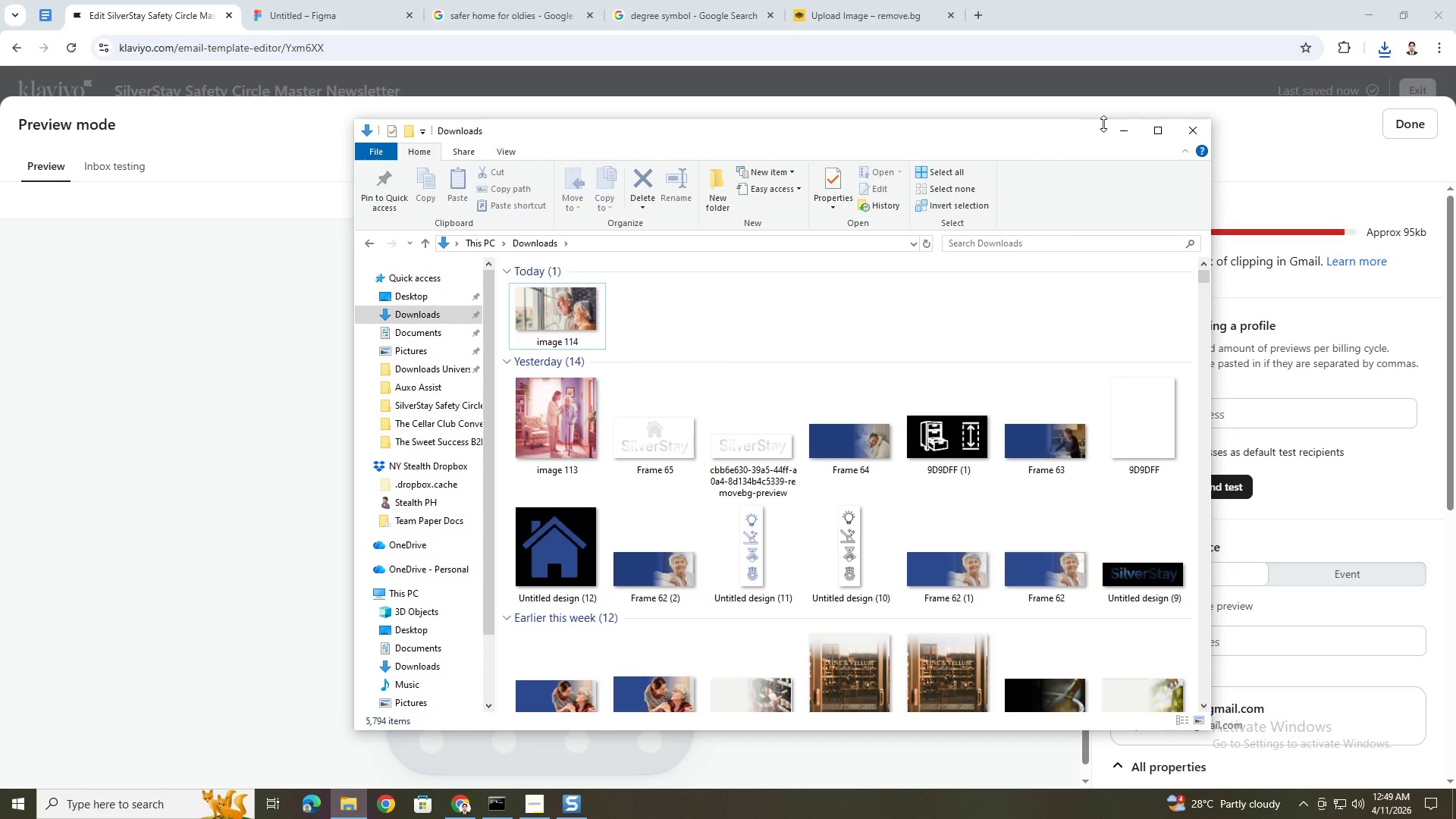 
left_click([1129, 128])
 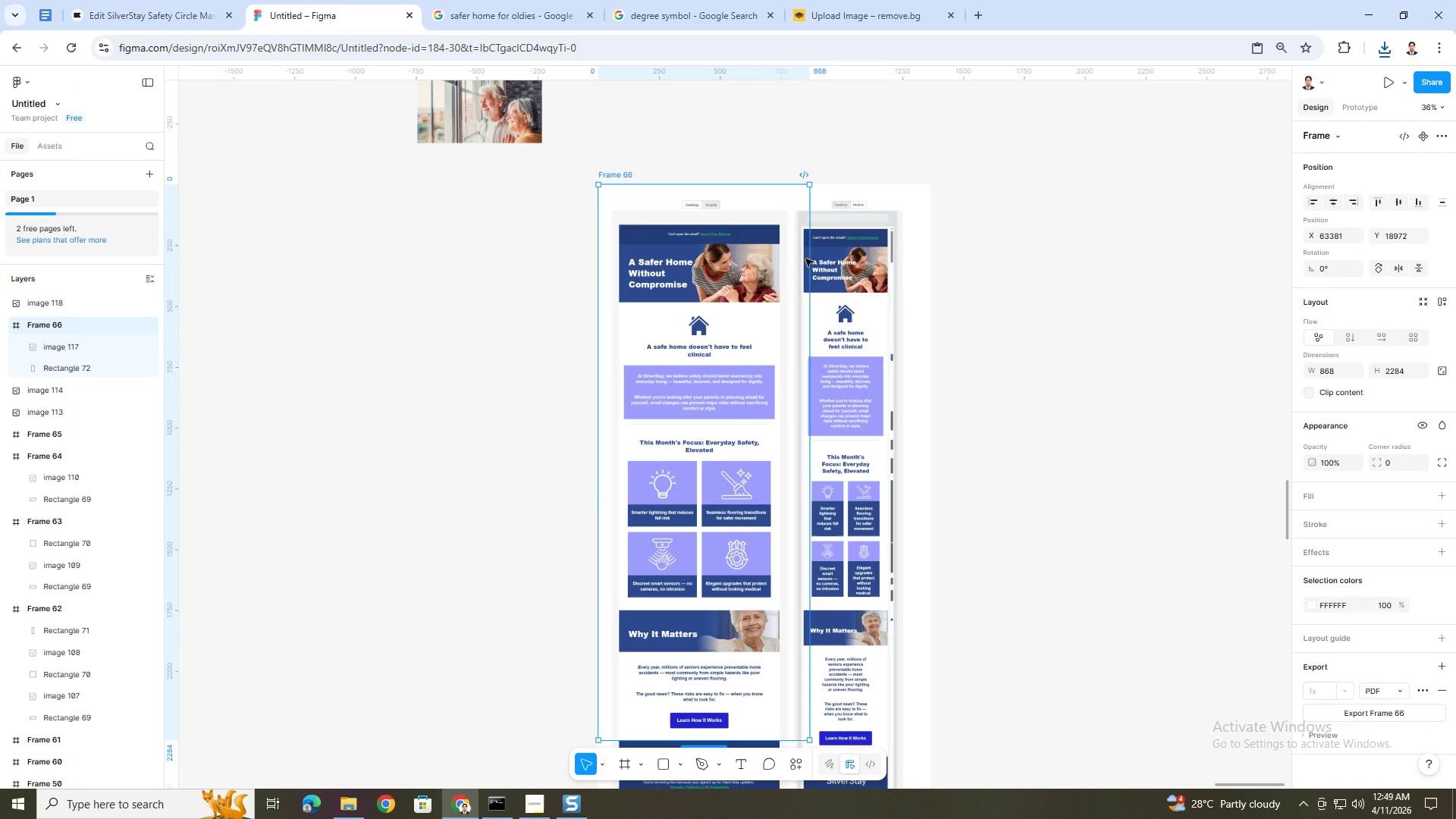 
left_click([842, 372])
 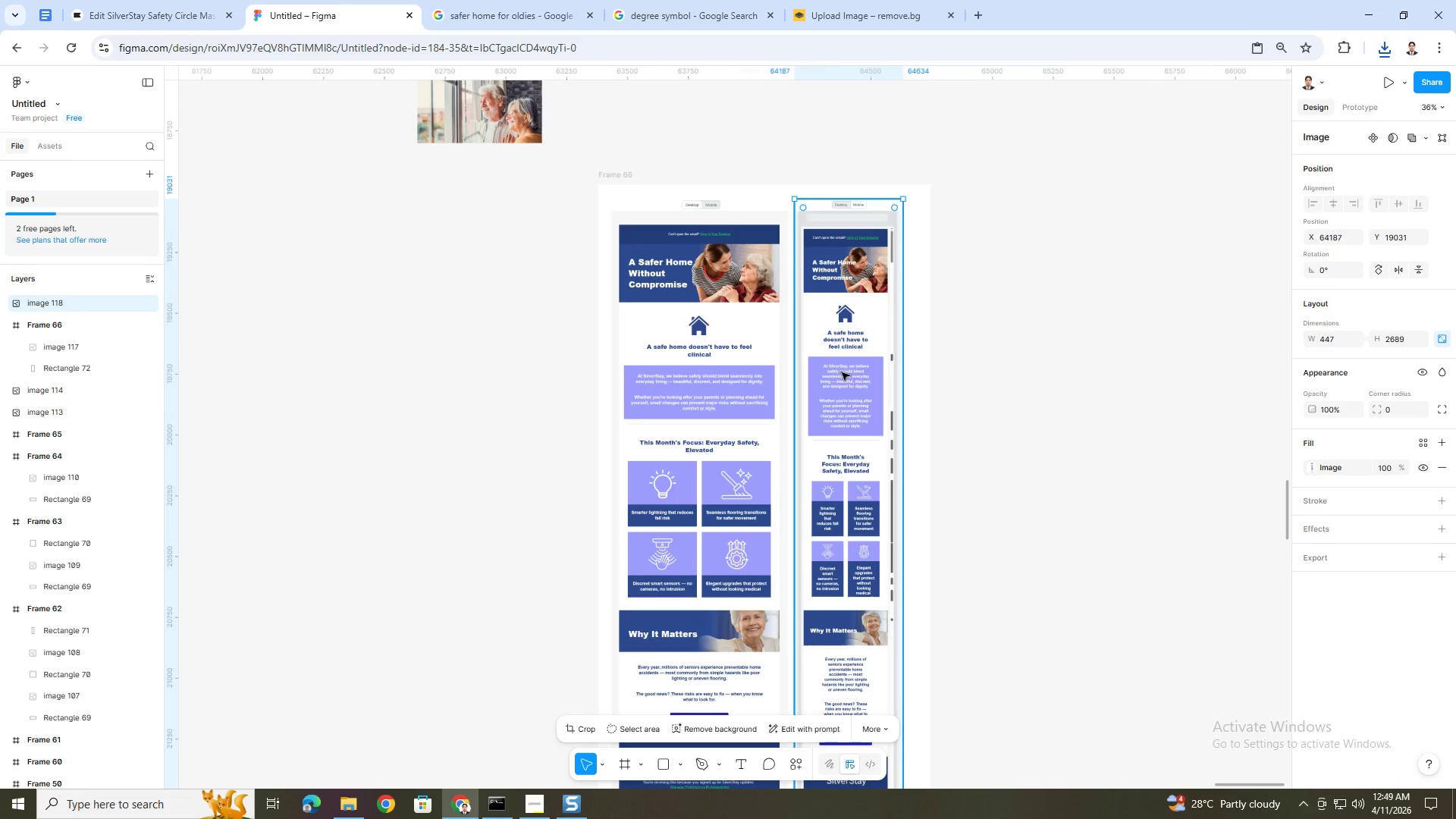 
hold_key(key=ControlLeft, duration=0.39)
 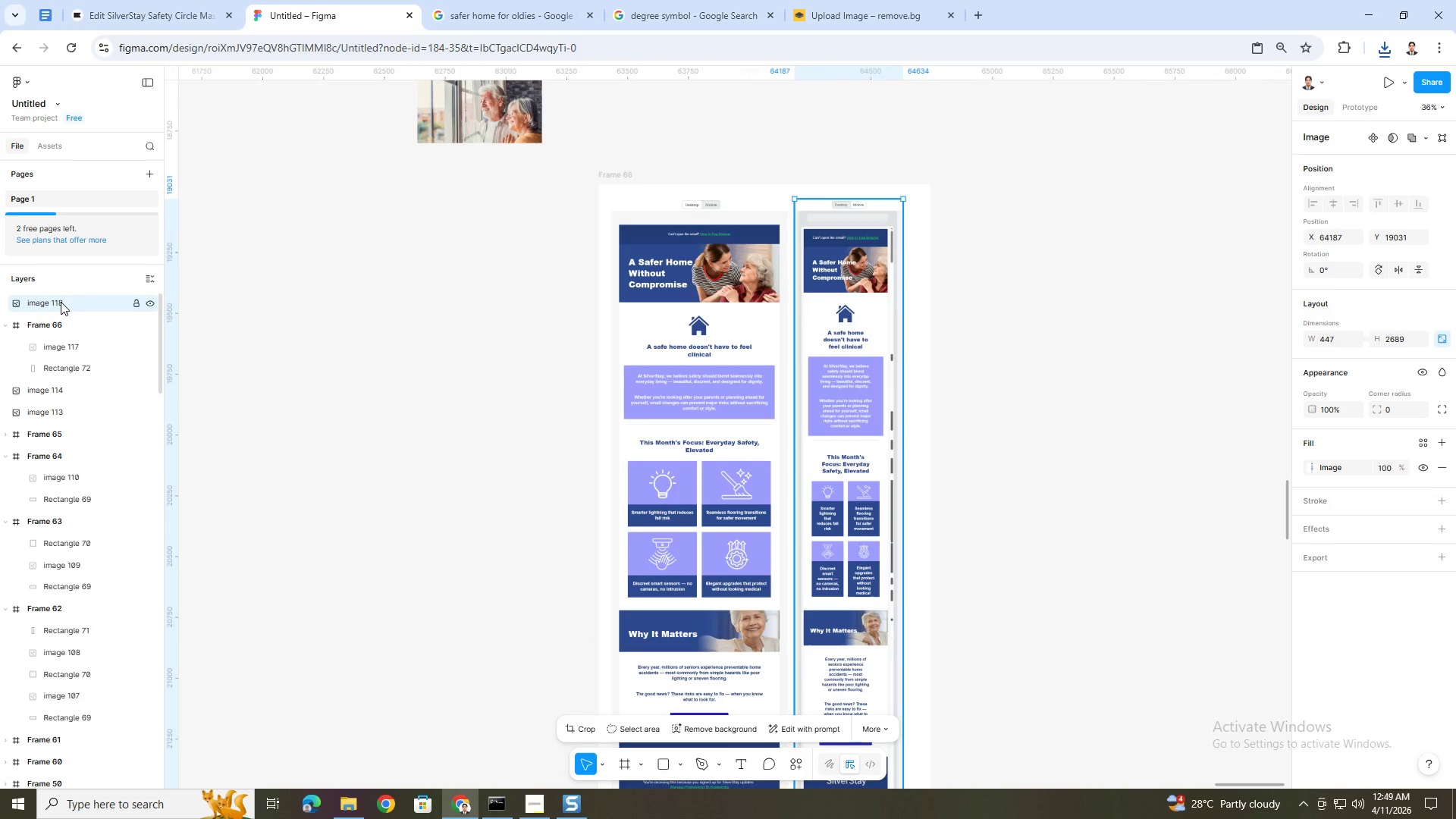 
left_click_drag(start_coordinate=[61, 302], to_coordinate=[64, 347])
 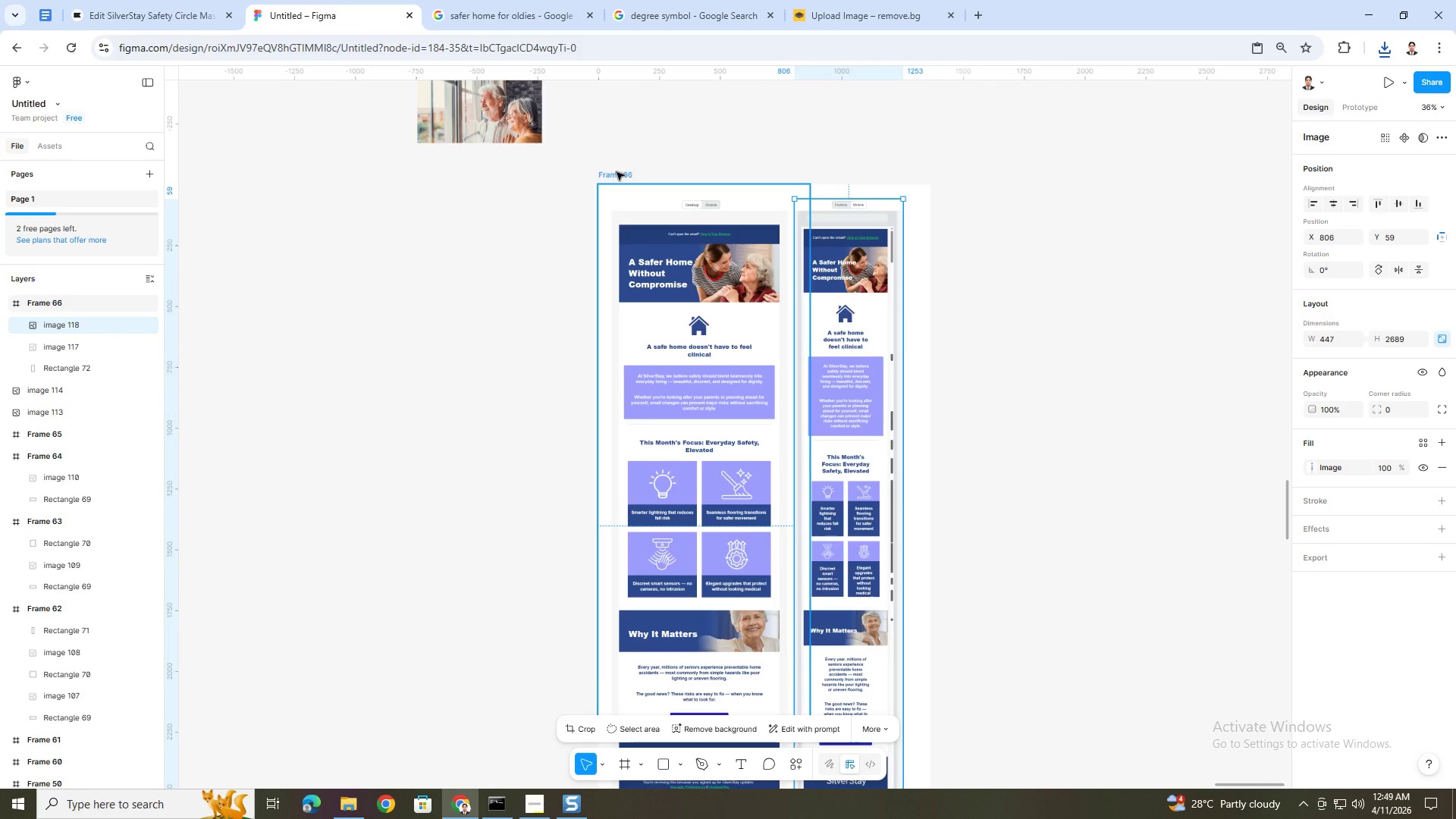 
left_click([621, 174])
 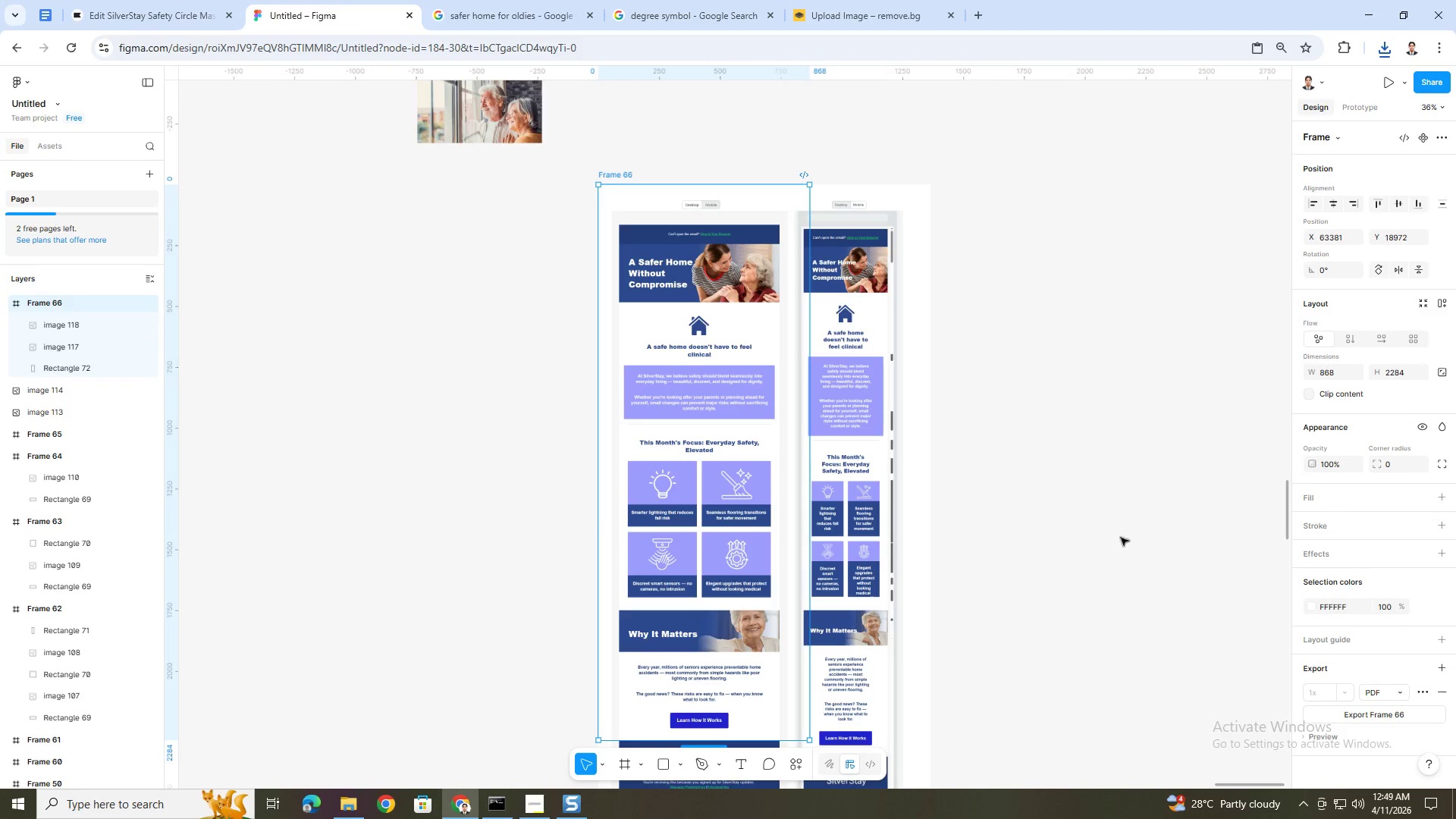 
scroll: coordinate [1416, 657], scroll_direction: down, amount: 6.0
 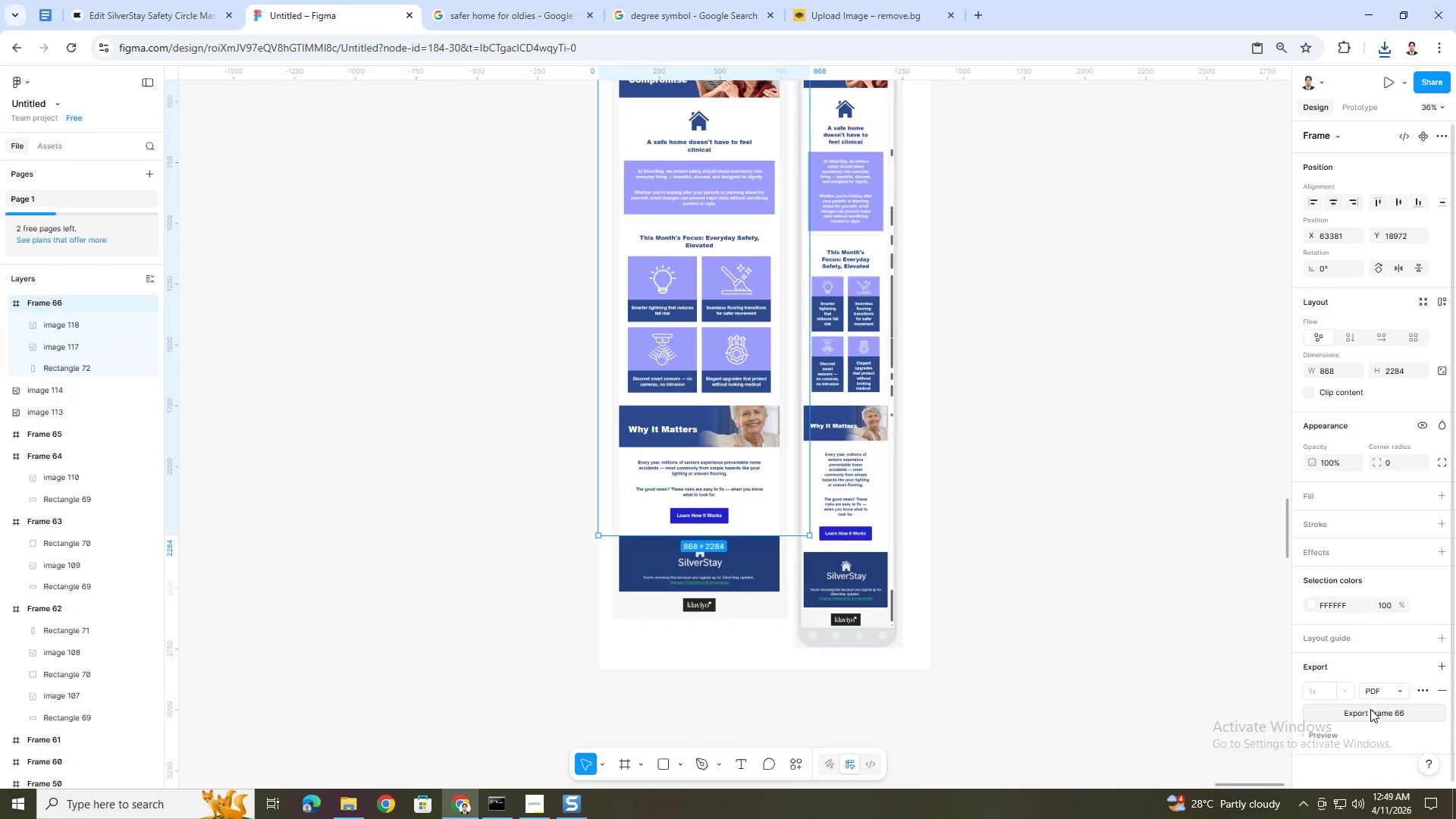 
left_click([1372, 711])
 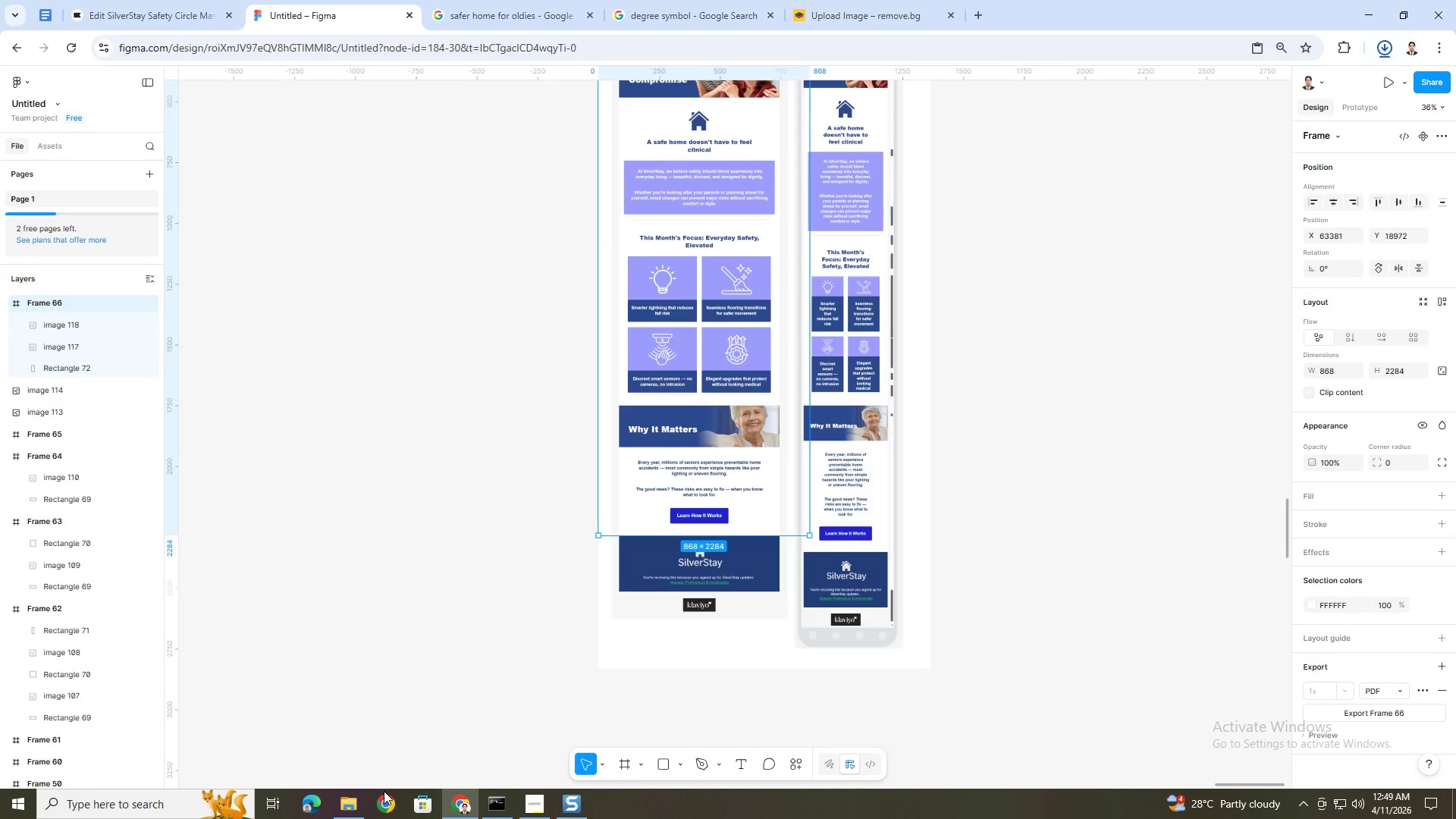 
left_click([357, 802])
 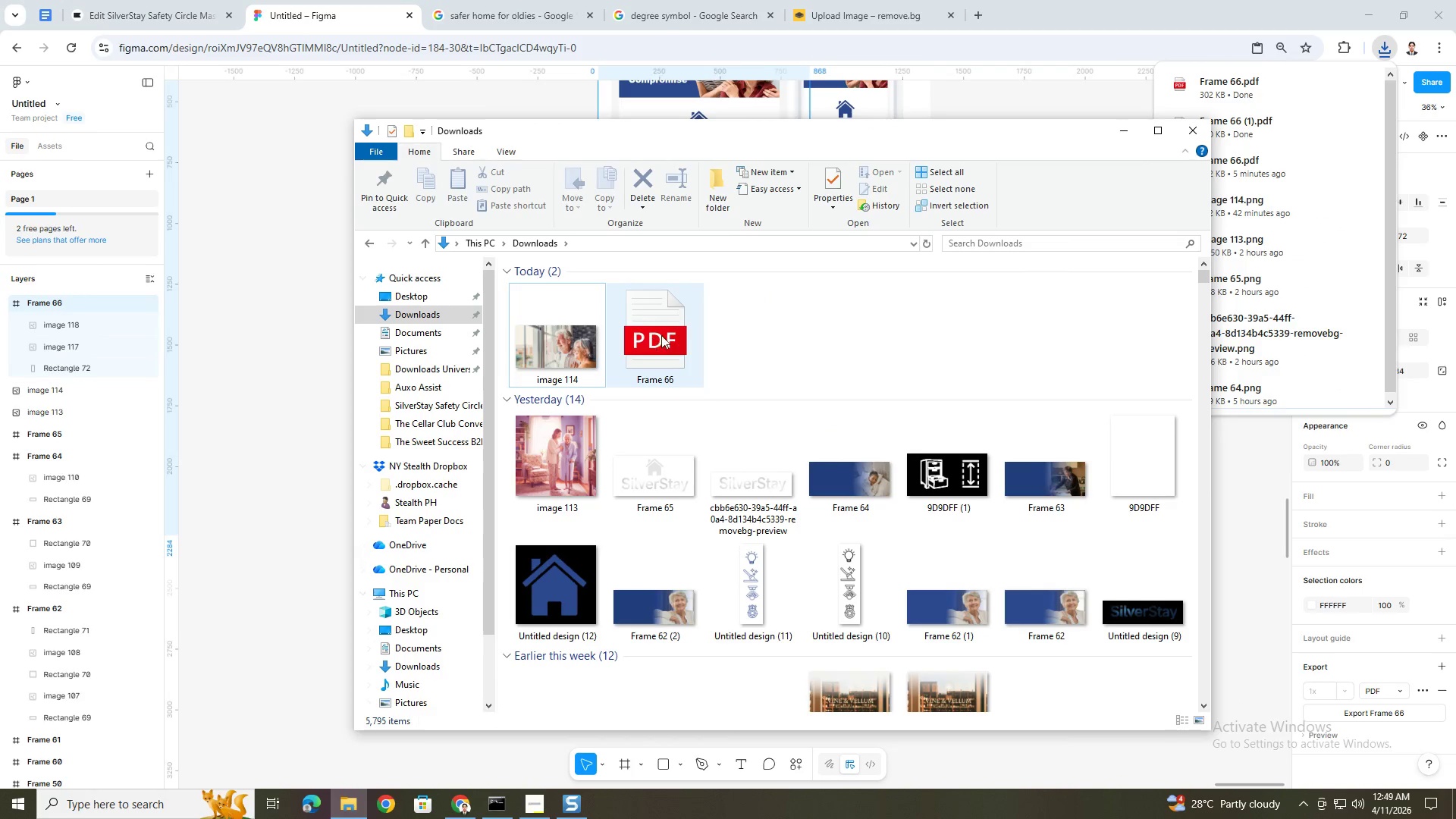 
double_click([663, 334])
 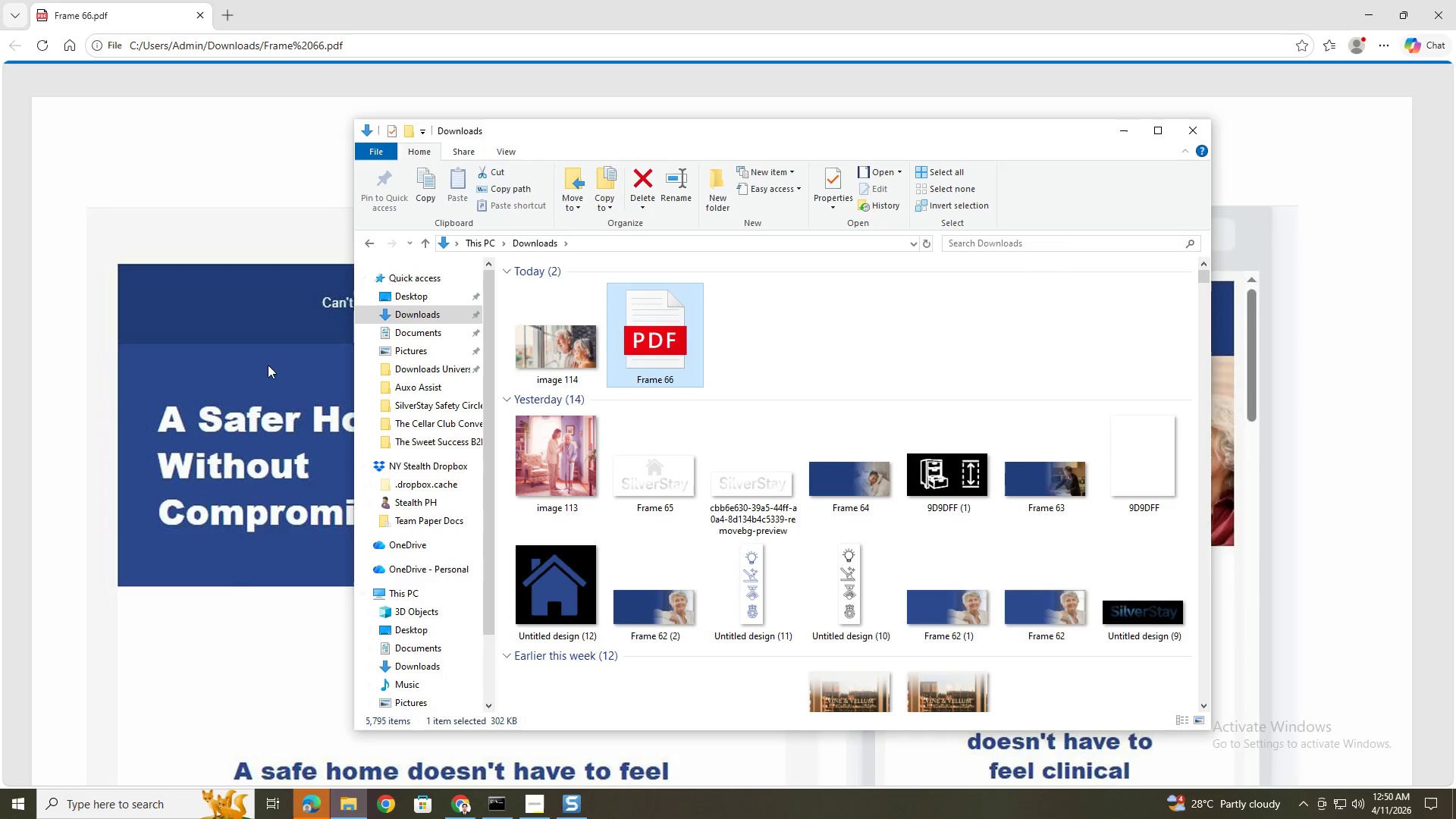 
left_click([205, 243])
 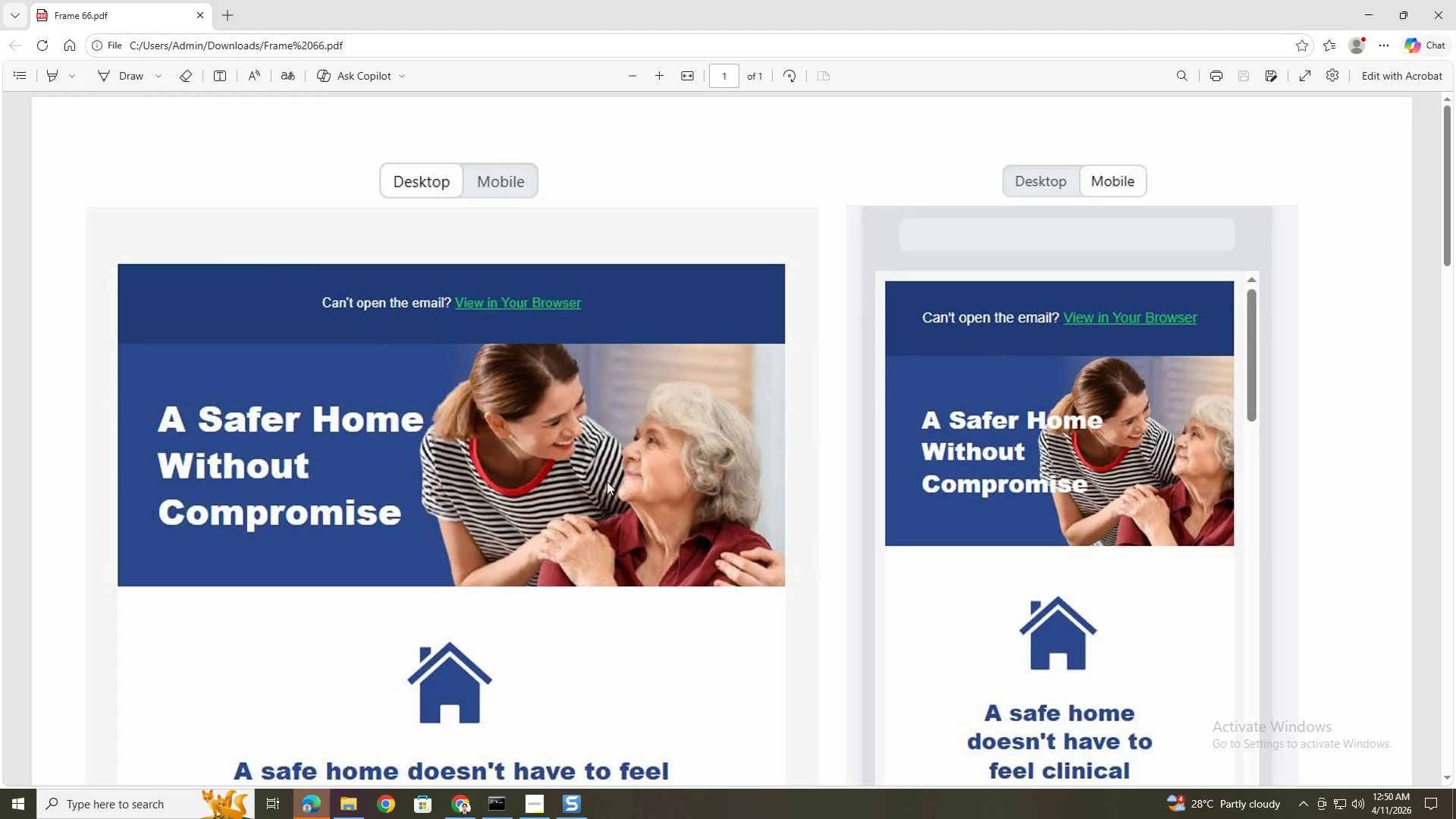 
scroll: coordinate [774, 516], scroll_direction: down, amount: 15.0
 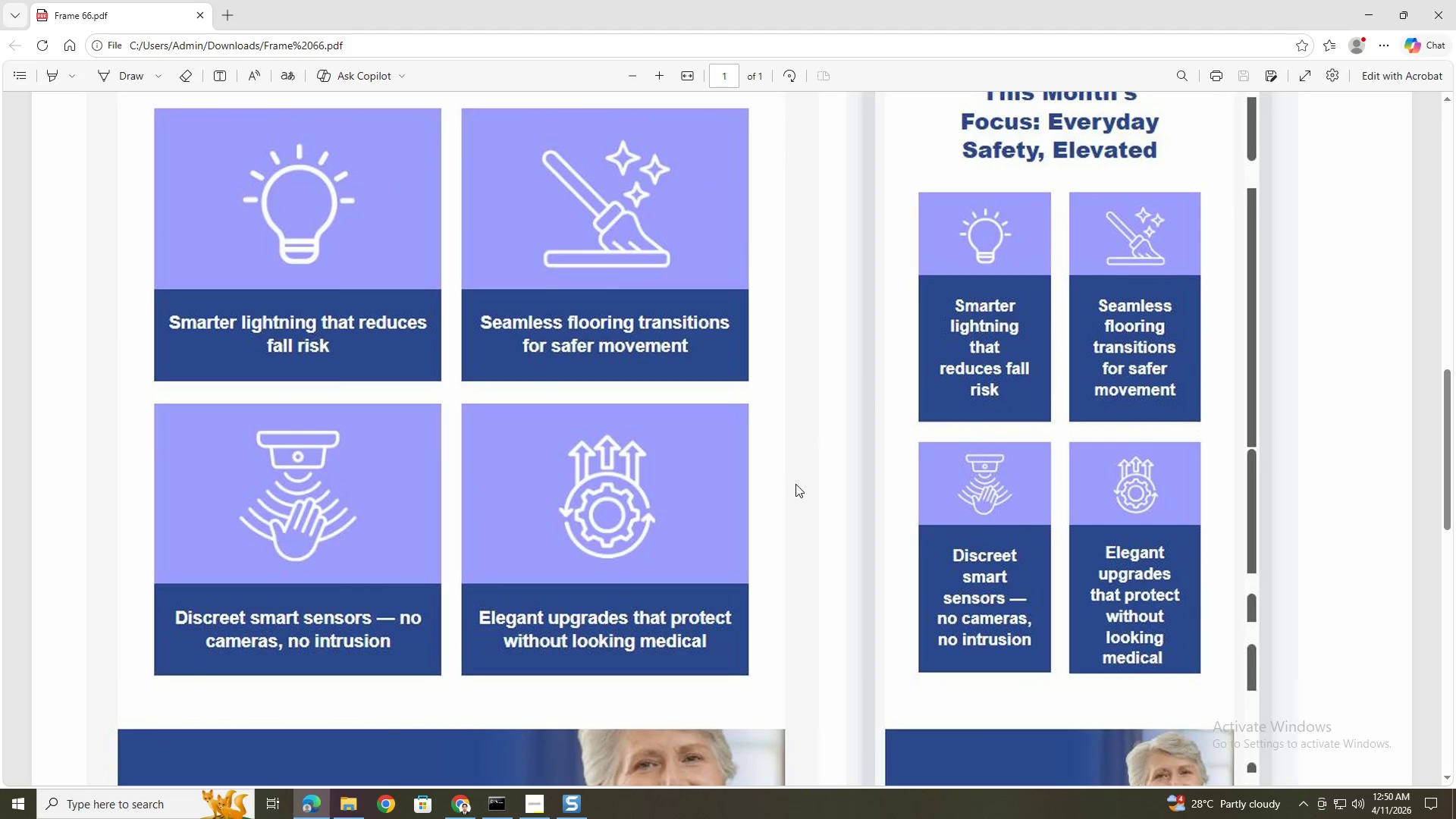 
hold_key(key=ControlLeft, duration=0.42)
 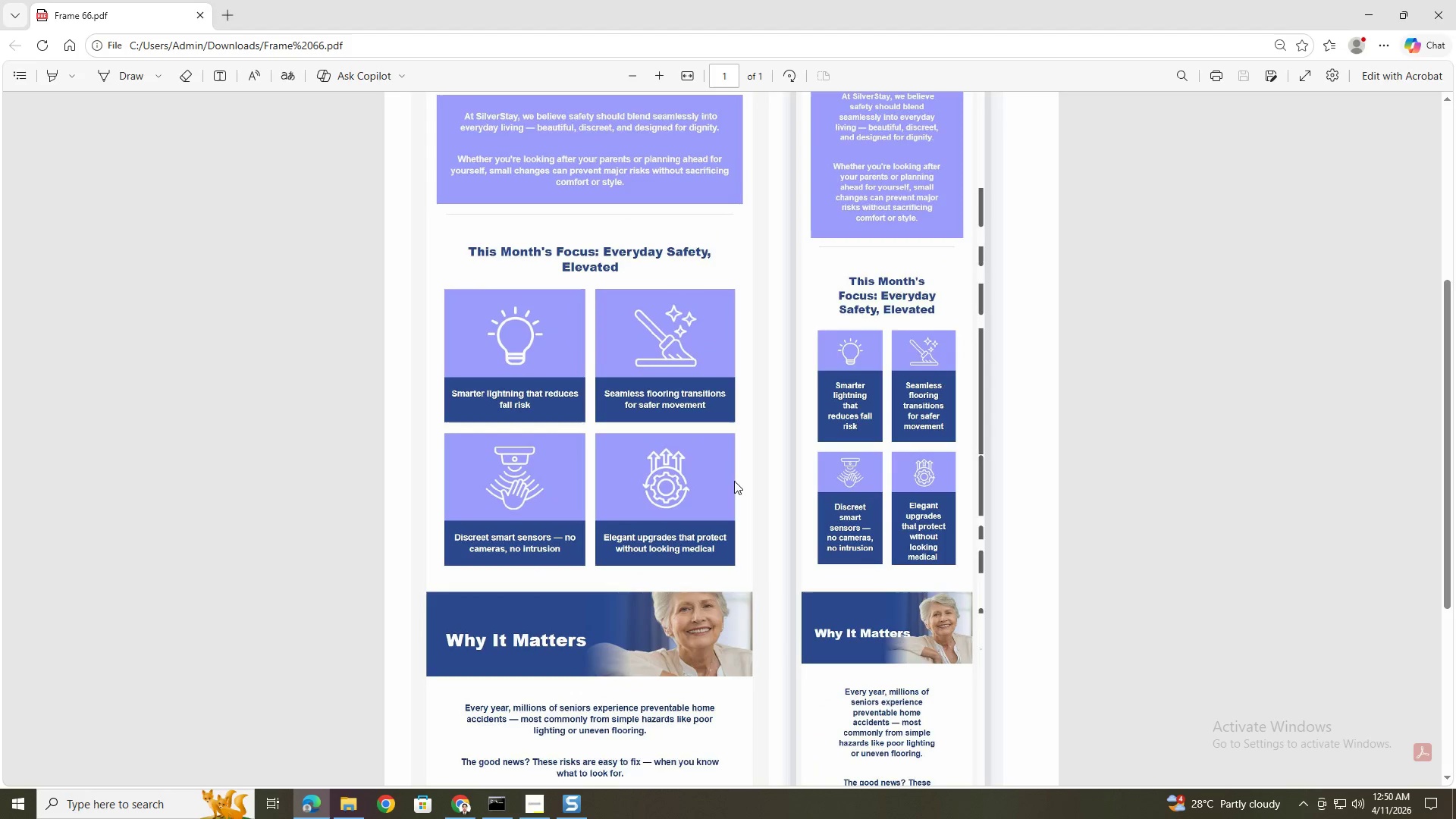 
hold_key(key=ControlLeft, duration=0.41)
 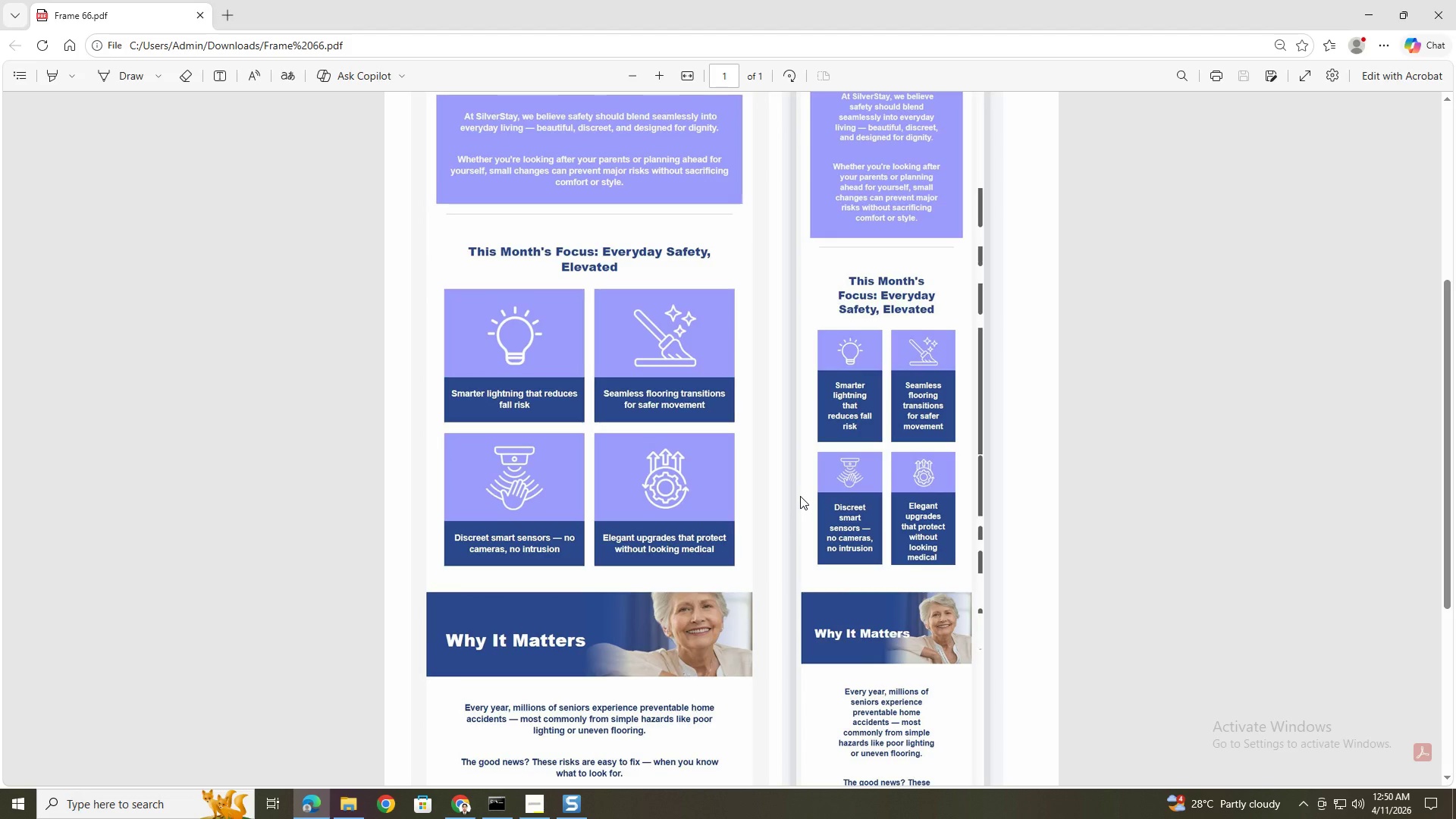 
scroll: coordinate [796, 474], scroll_direction: down, amount: 5.0
 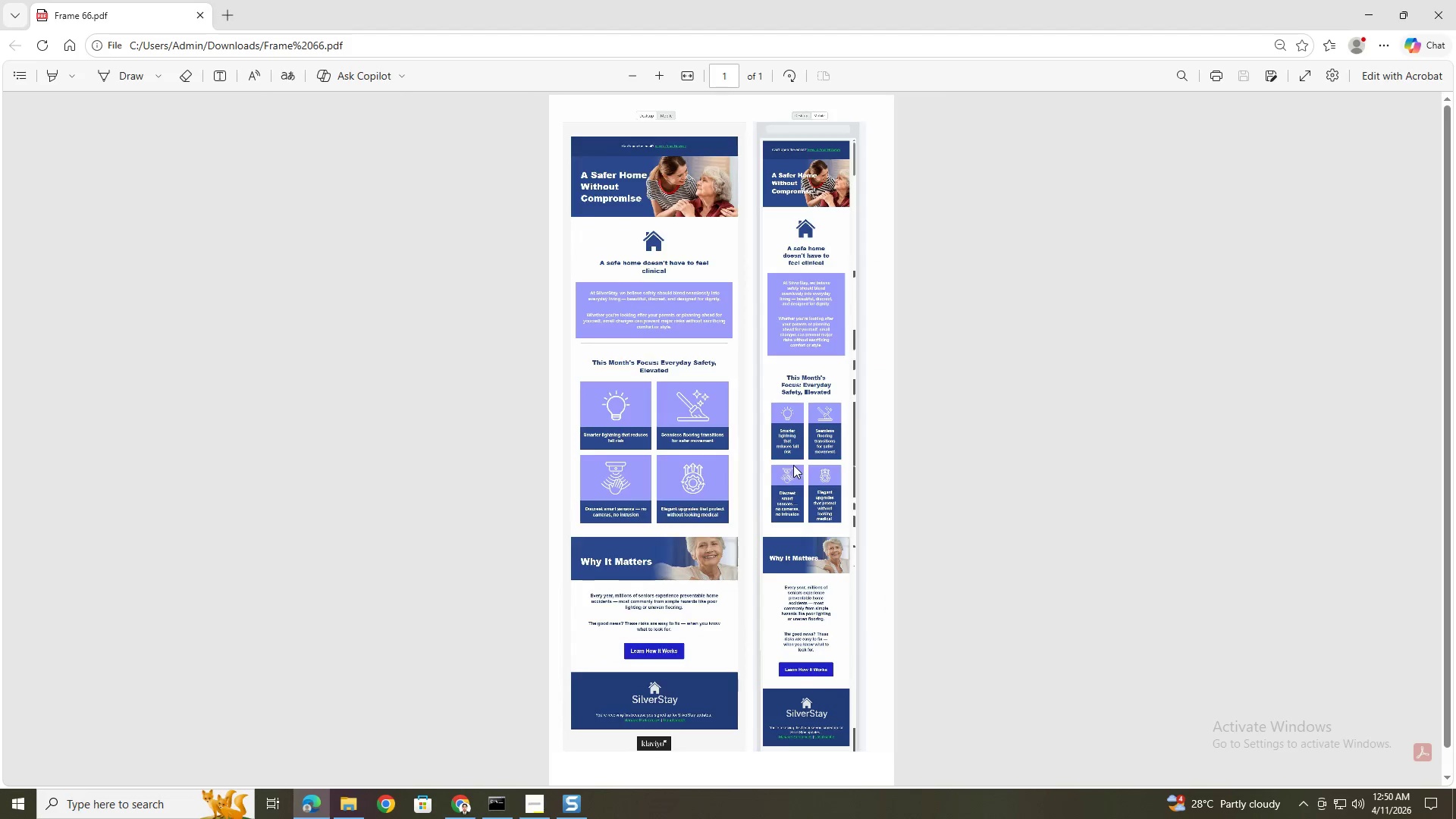 
scroll: coordinate [800, 496], scroll_direction: up, amount: 6.0
 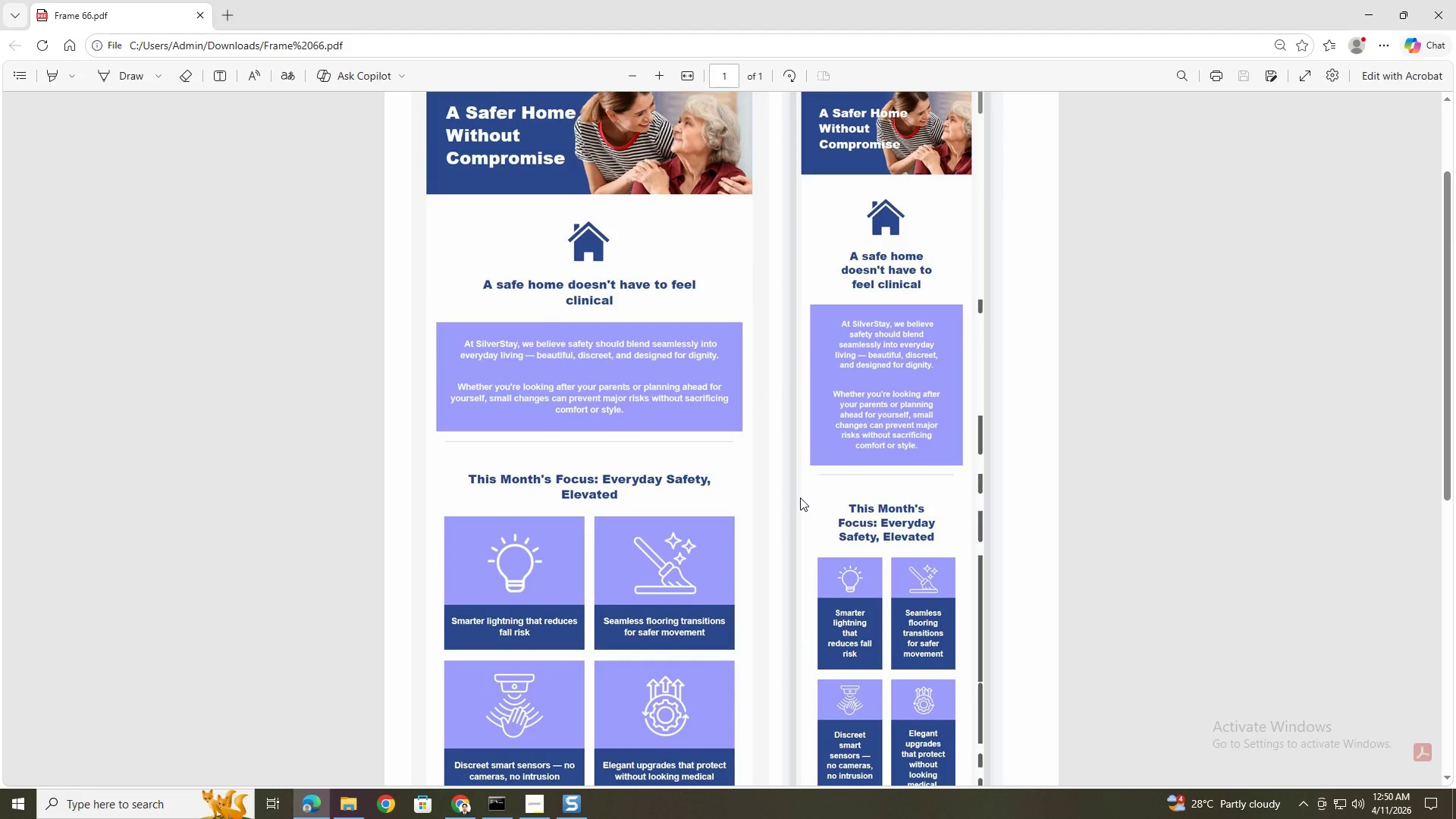 
key(Control+ControlLeft)
 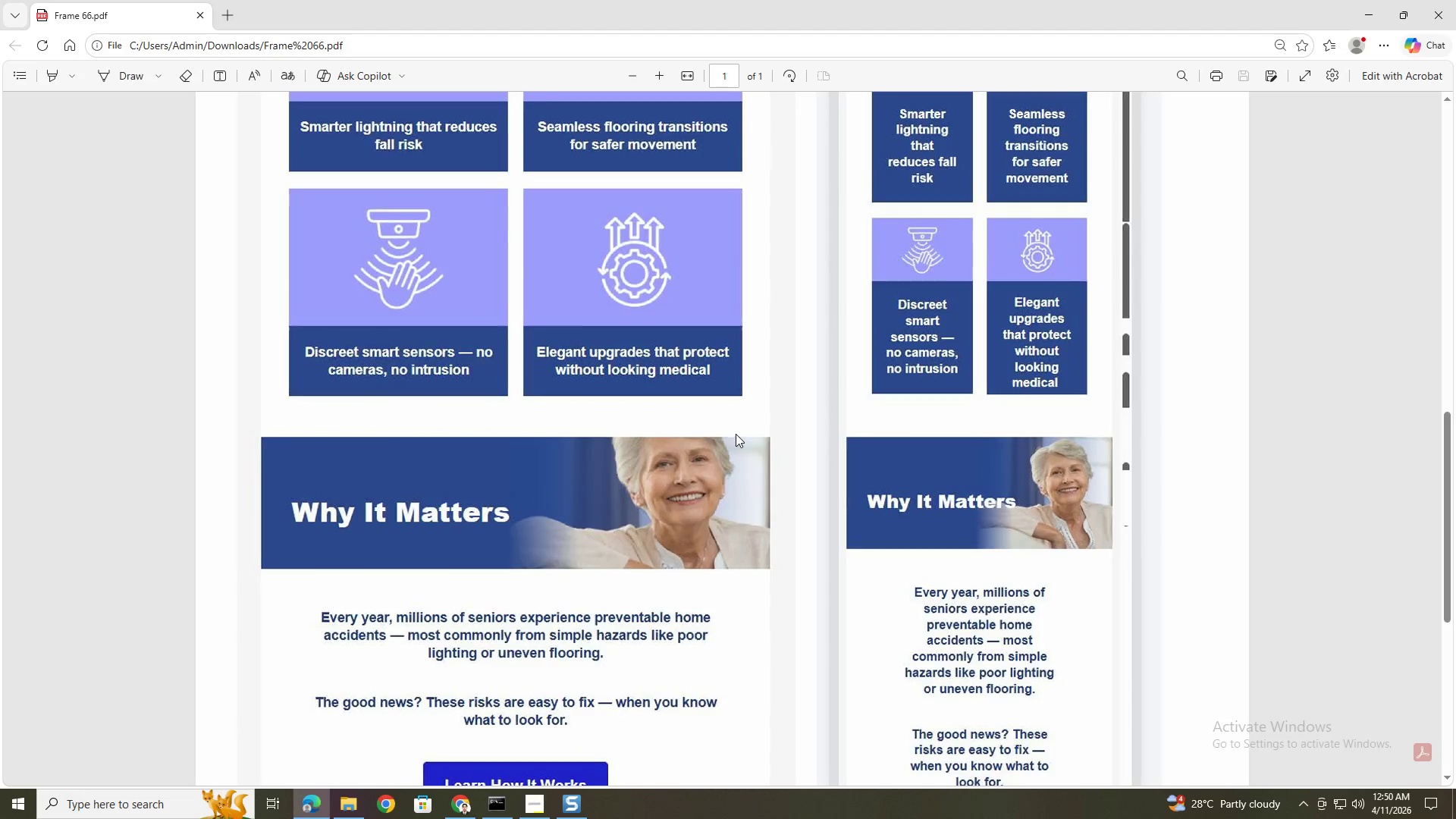 
scroll: coordinate [682, 444], scroll_direction: down, amount: 3.0
 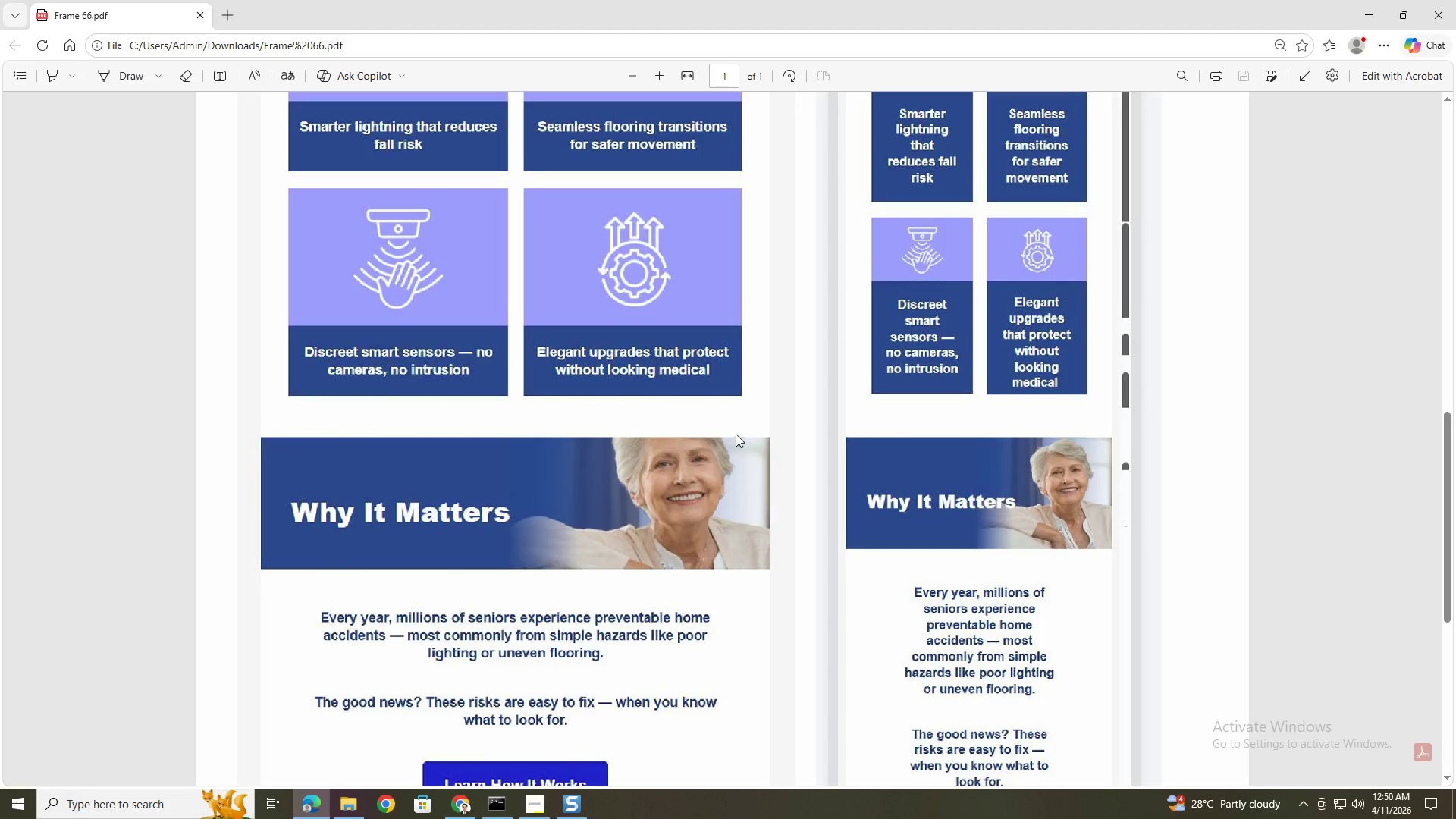 
hold_key(key=ControlLeft, duration=0.33)
hold_key(key=ControlLeft, duration=0.31)
scroll: coordinate [768, 433], scroll_direction: down, amount: 3.0
 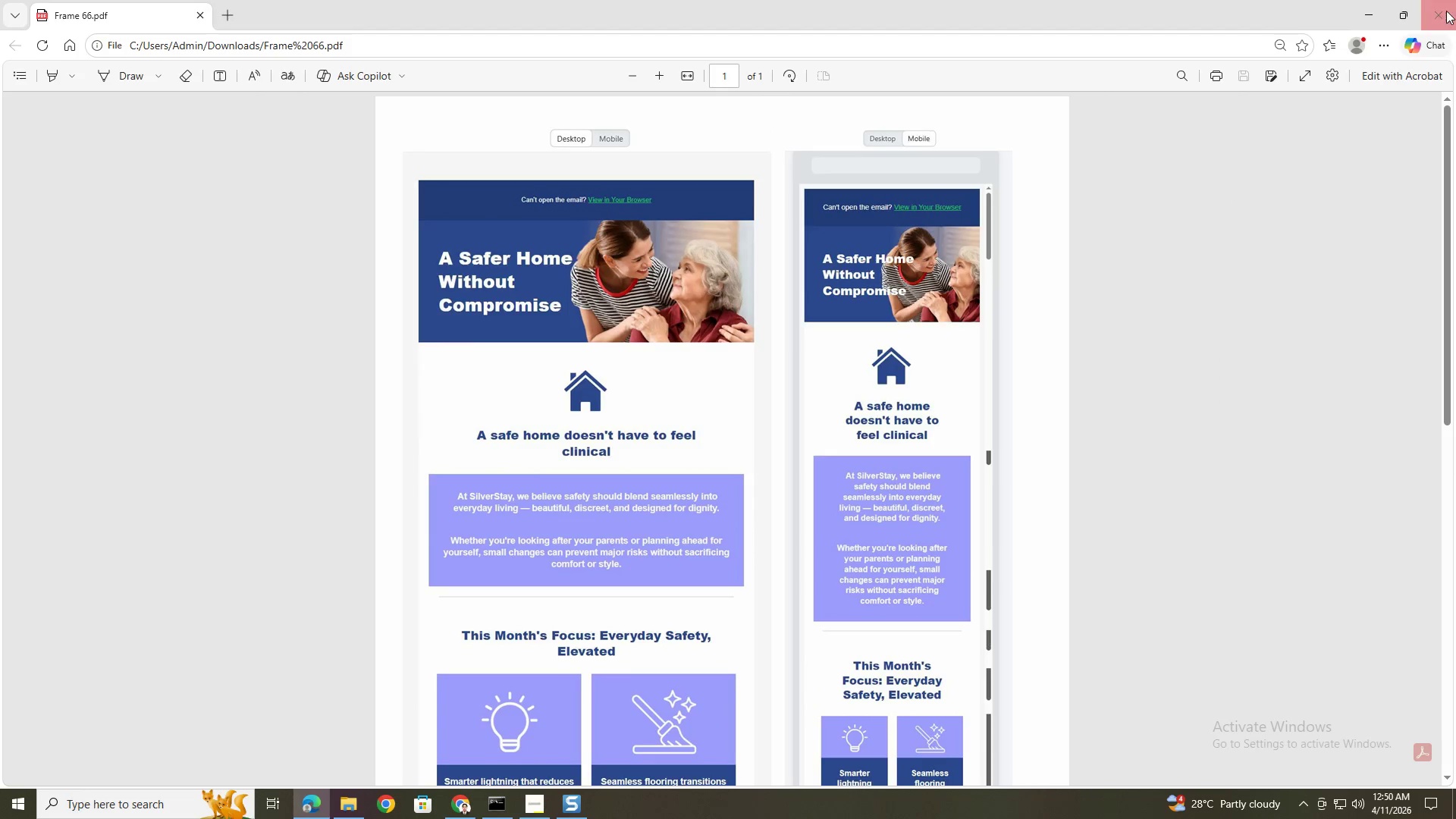 
left_click([1446, 8])
 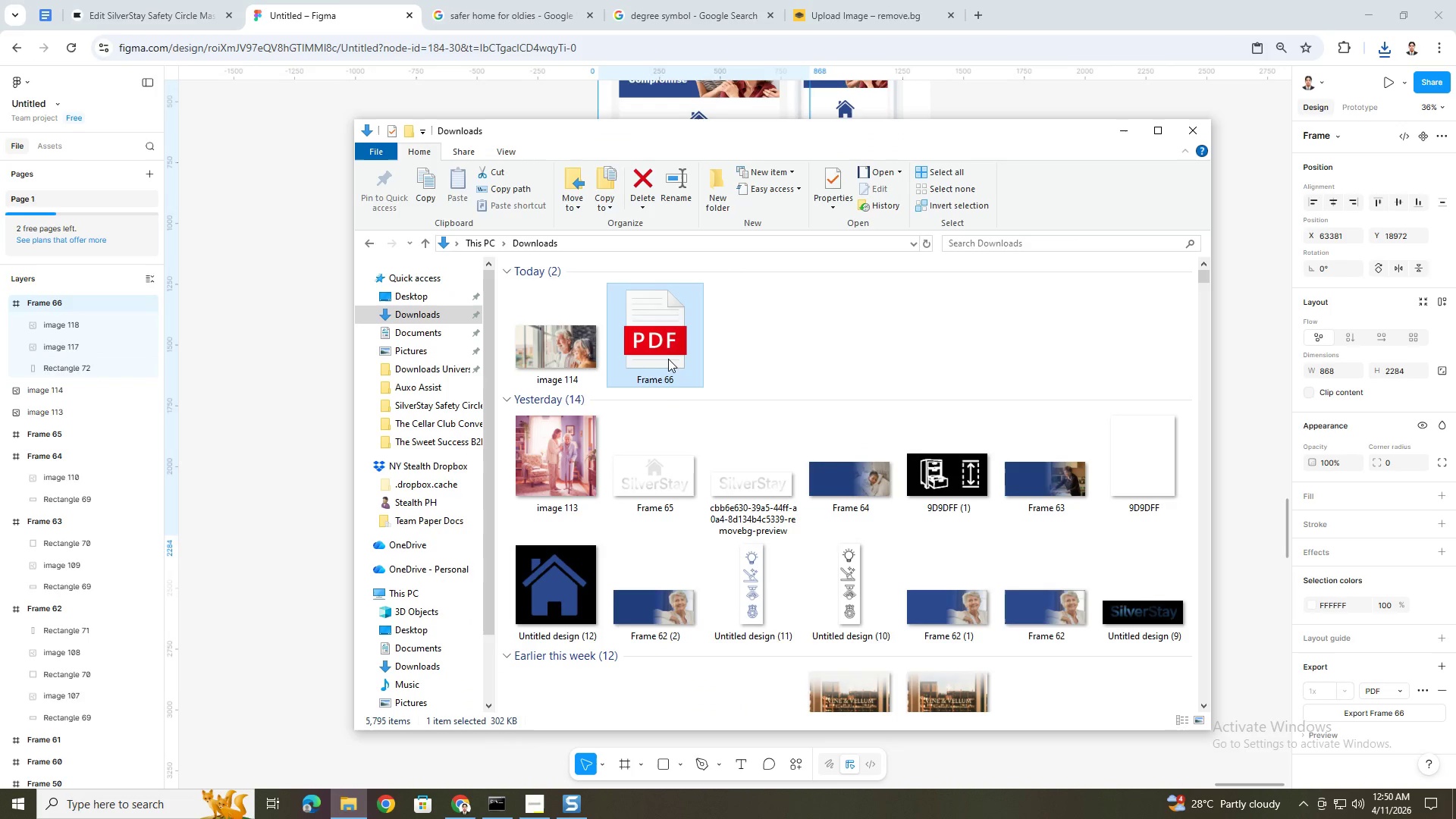 
left_click([668, 359])
 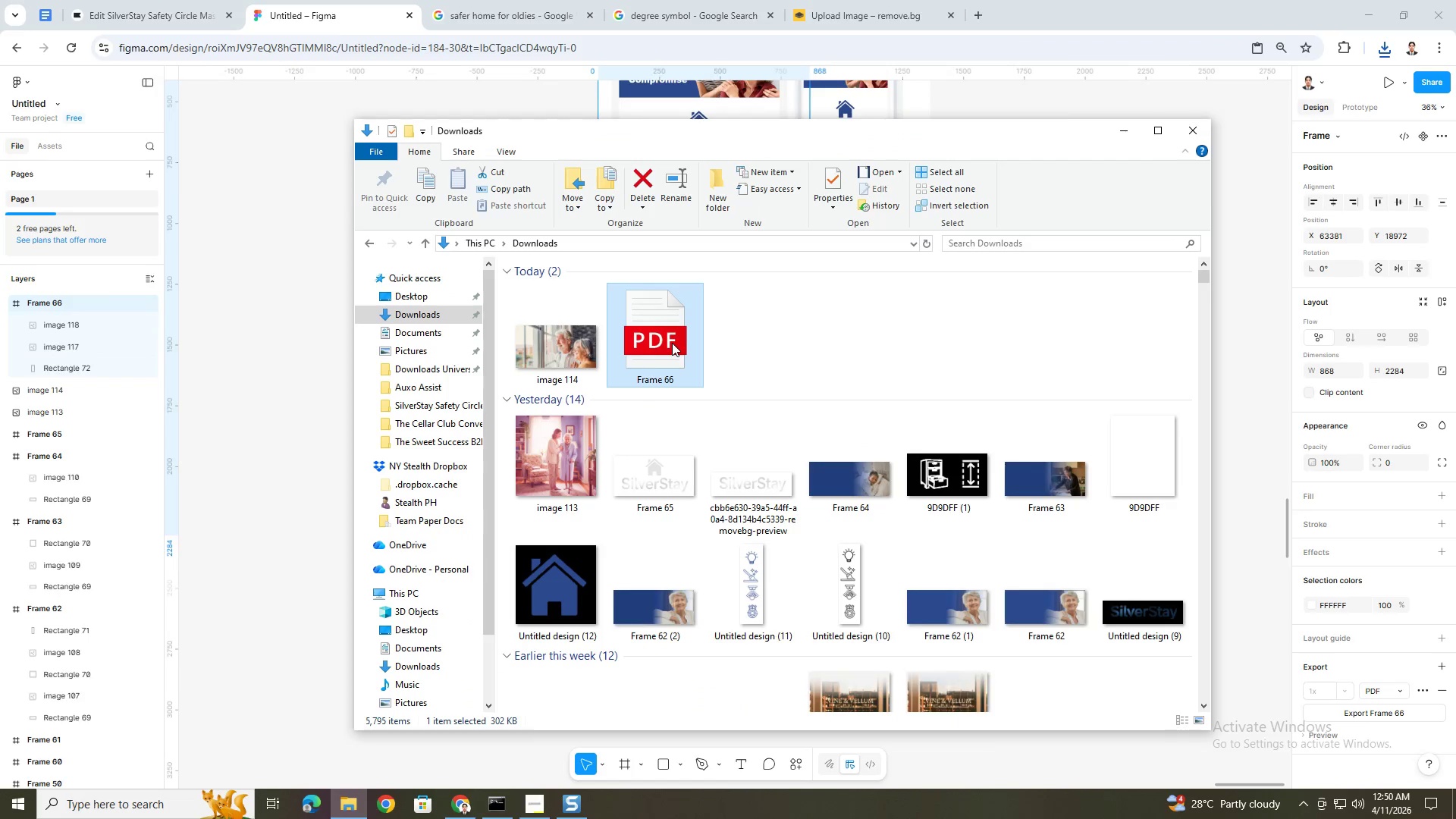 
key(Control+X)
 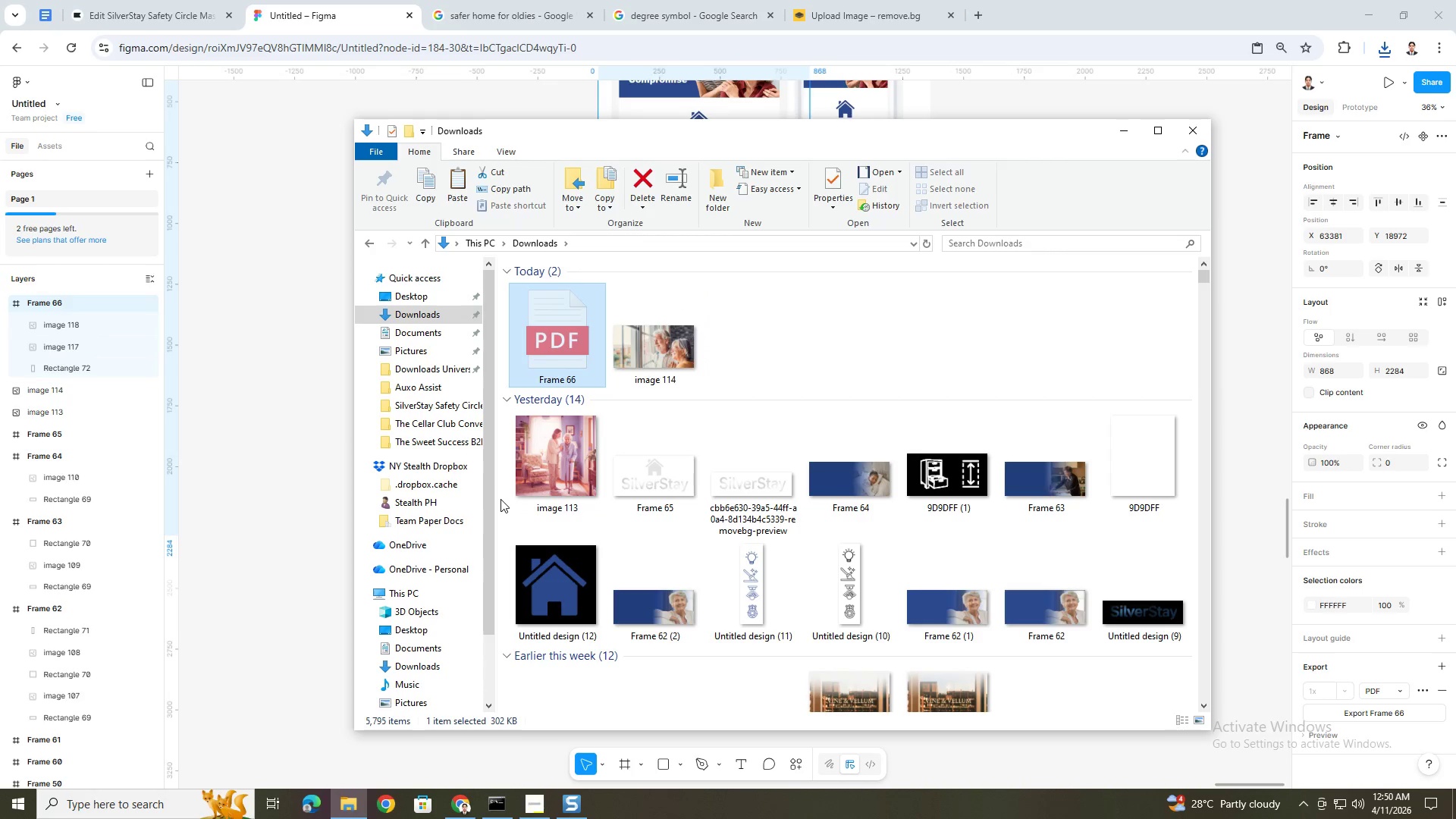 
left_click([439, 420])
 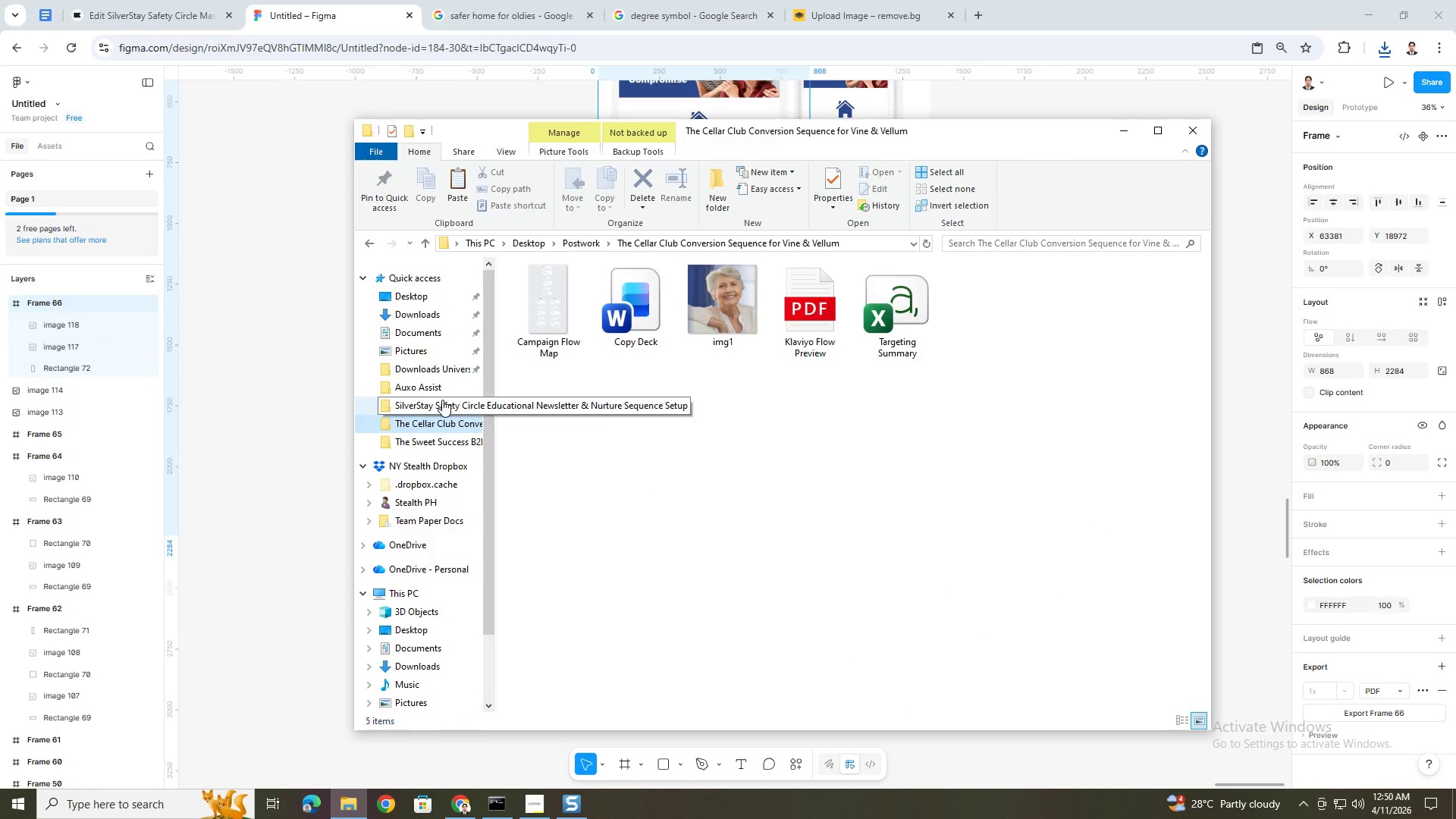 
left_click([444, 403])
 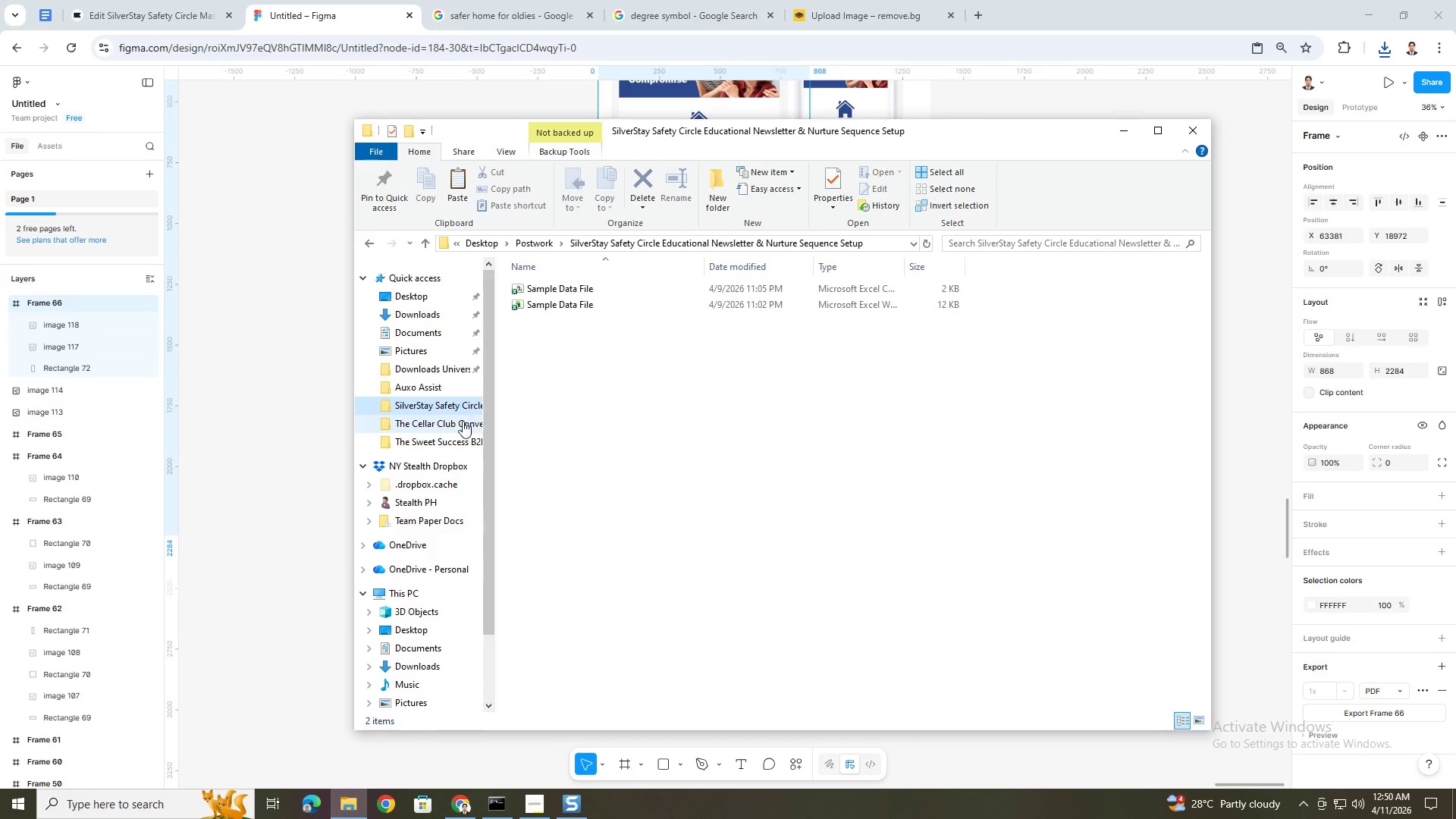 
left_click([449, 427])
 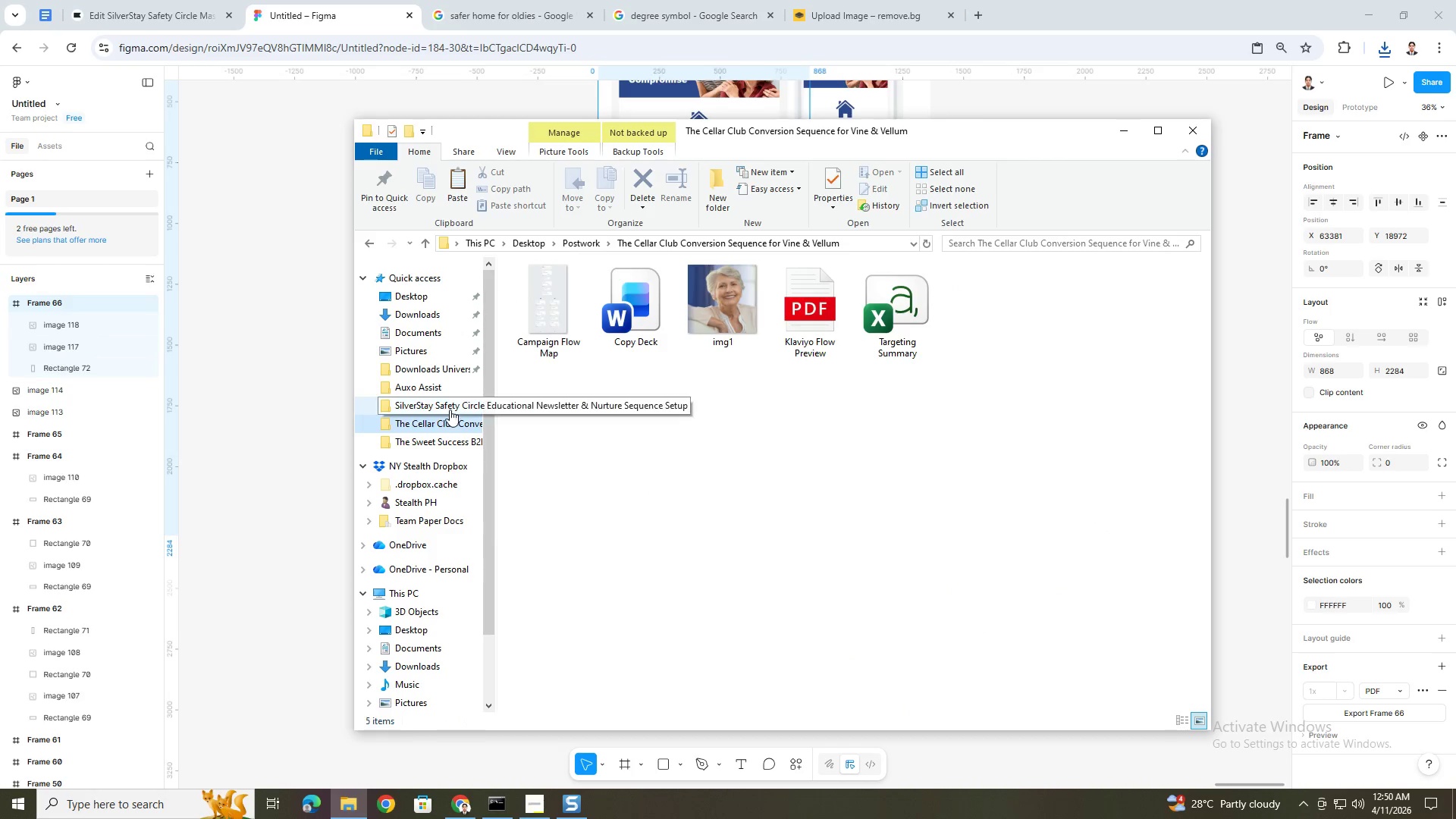 
left_click([450, 410])
 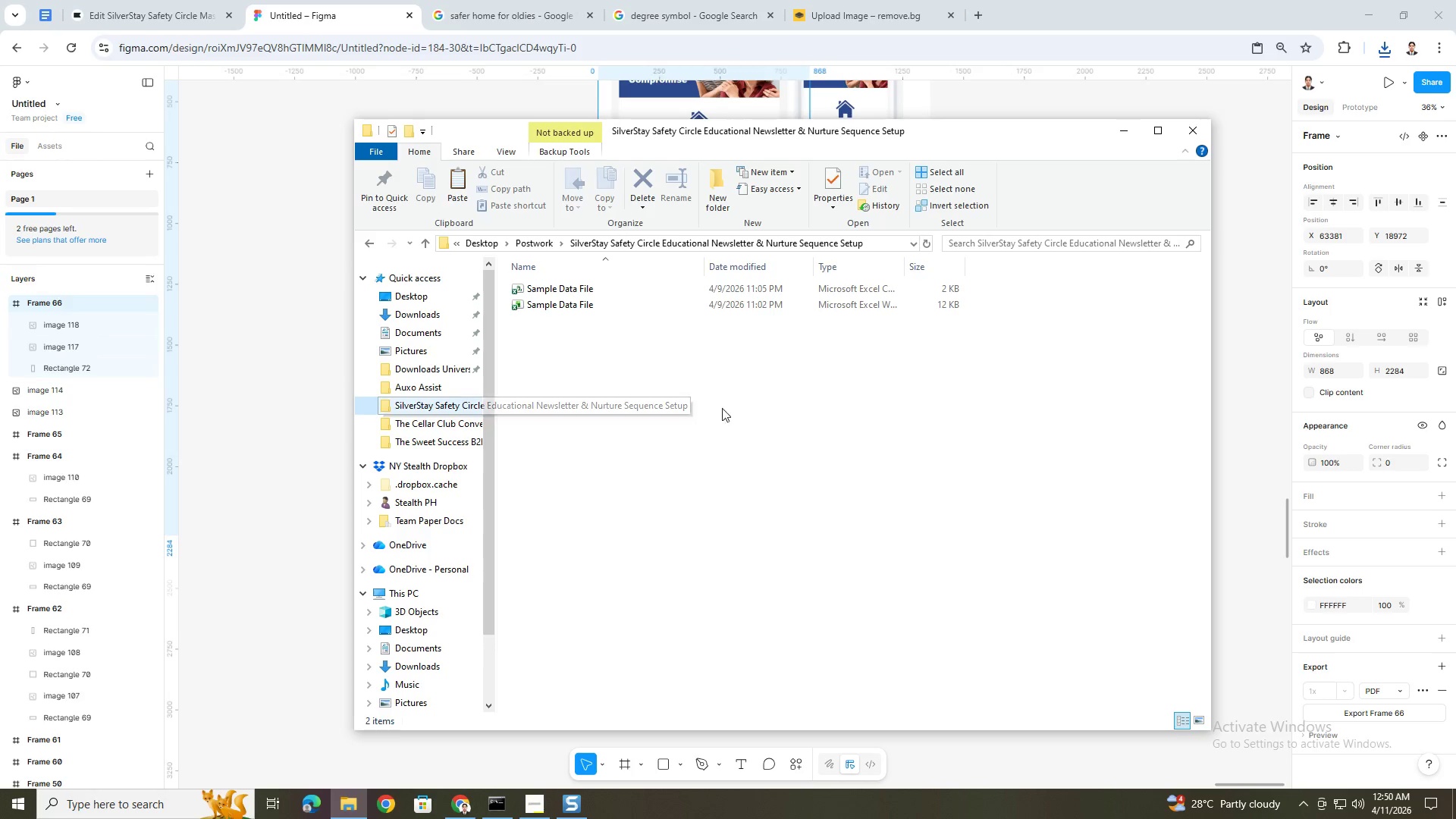 
left_click([743, 411])
 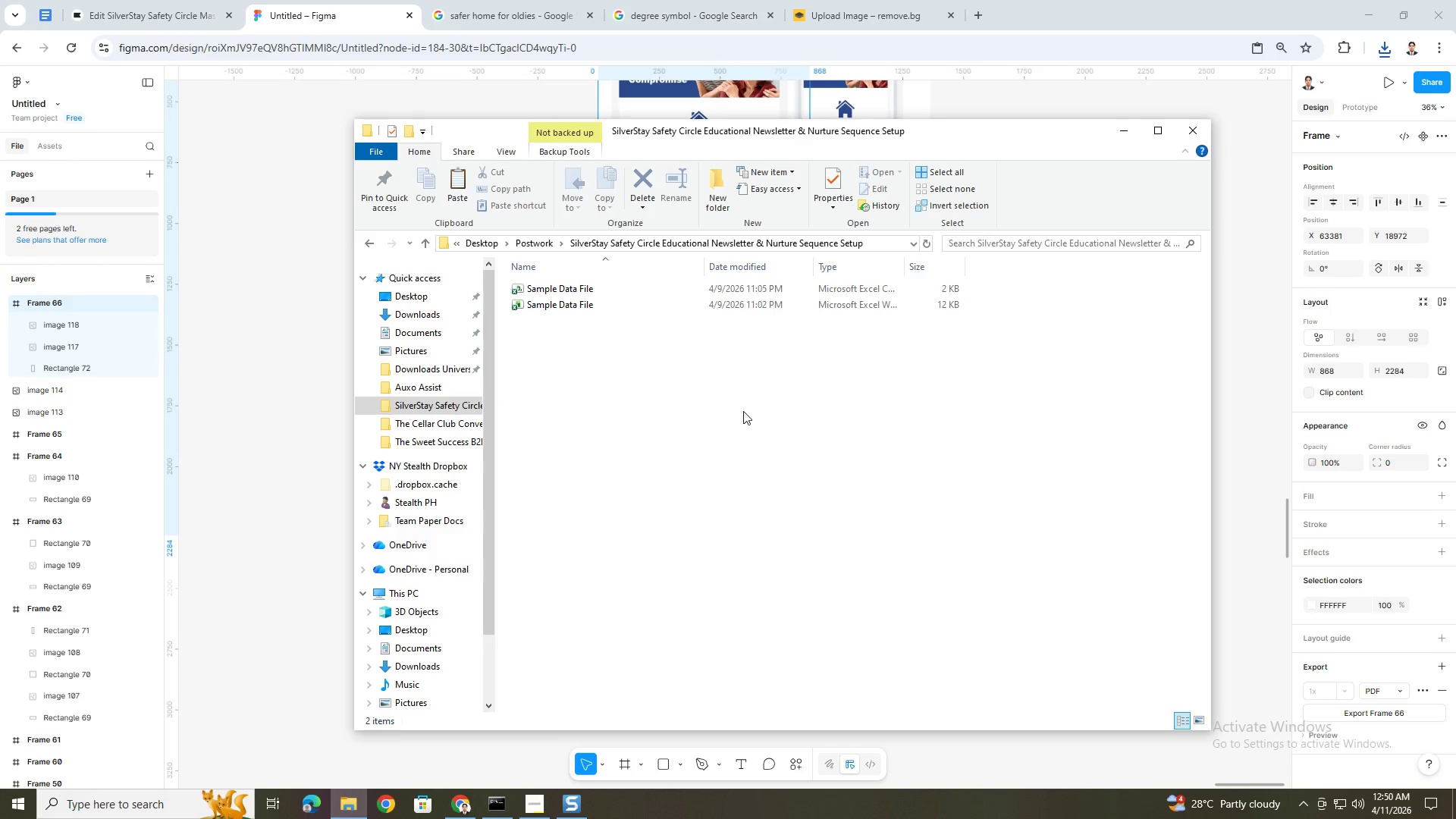 
key(Control+V)
 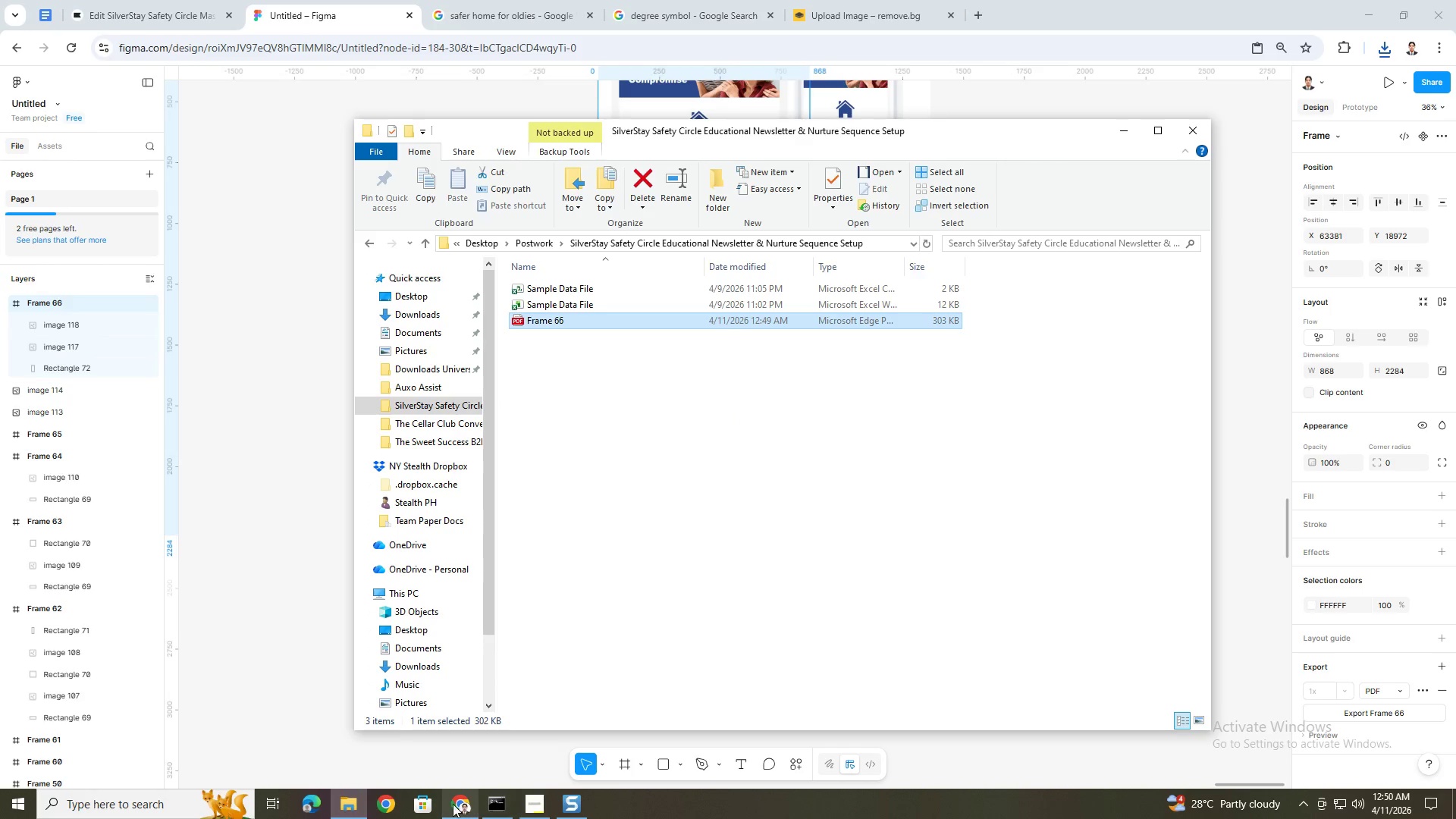 
left_click([535, 806])